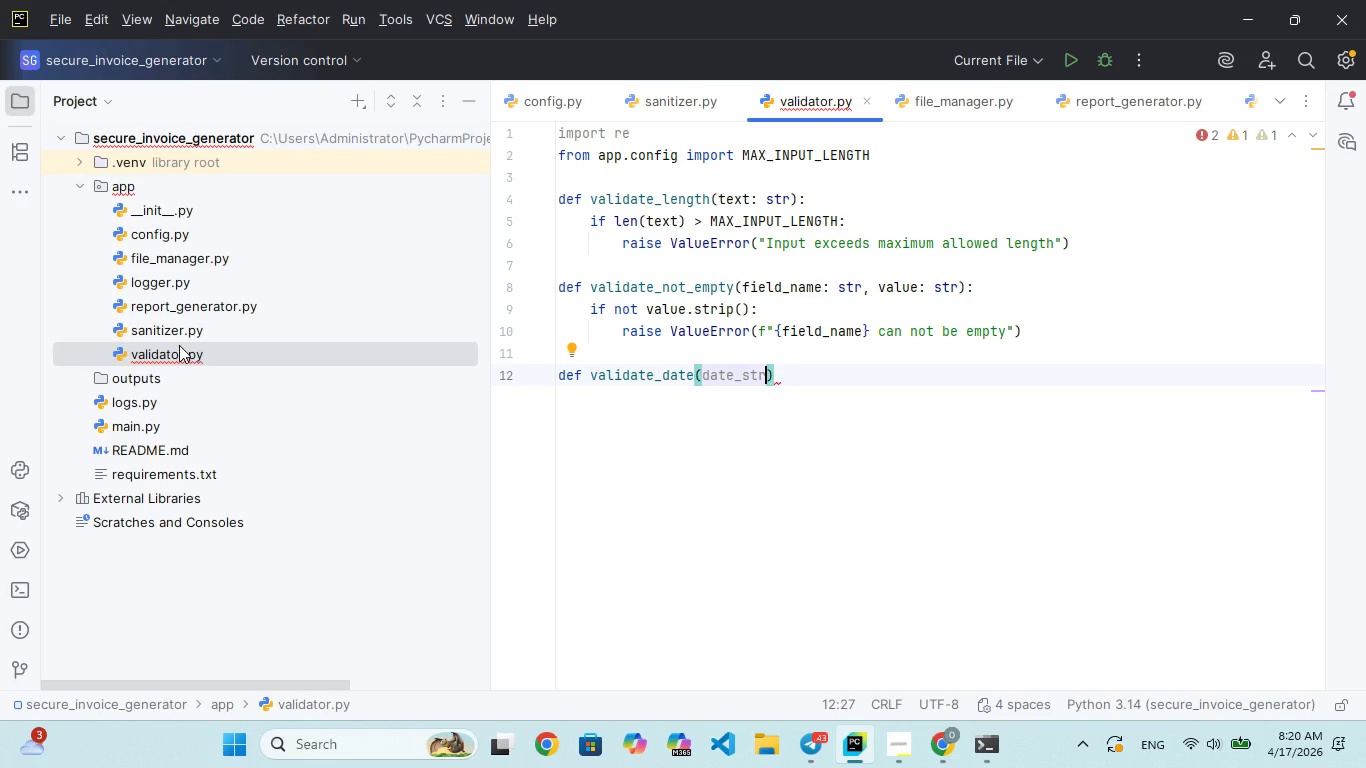 
type(: str)
 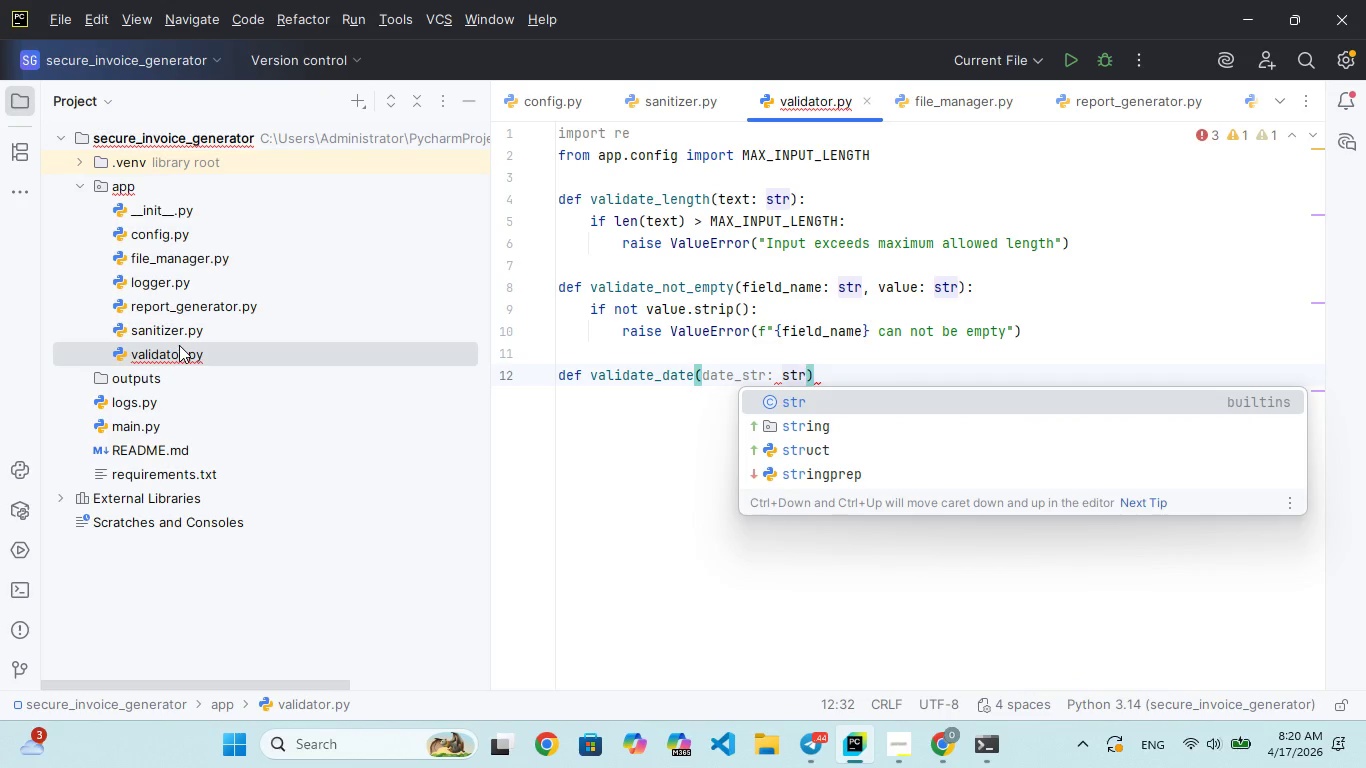 
key(ArrowRight)
 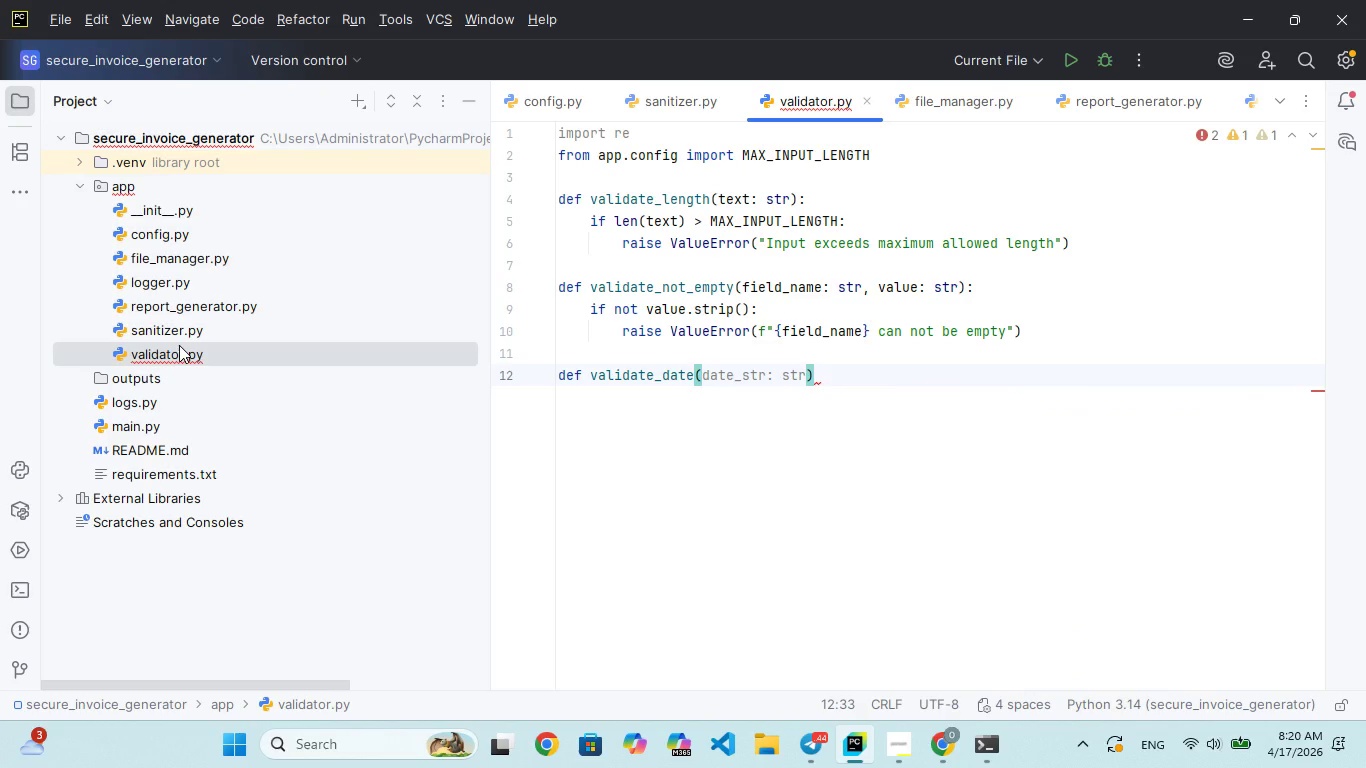 
key(Shift+Semicolon)
 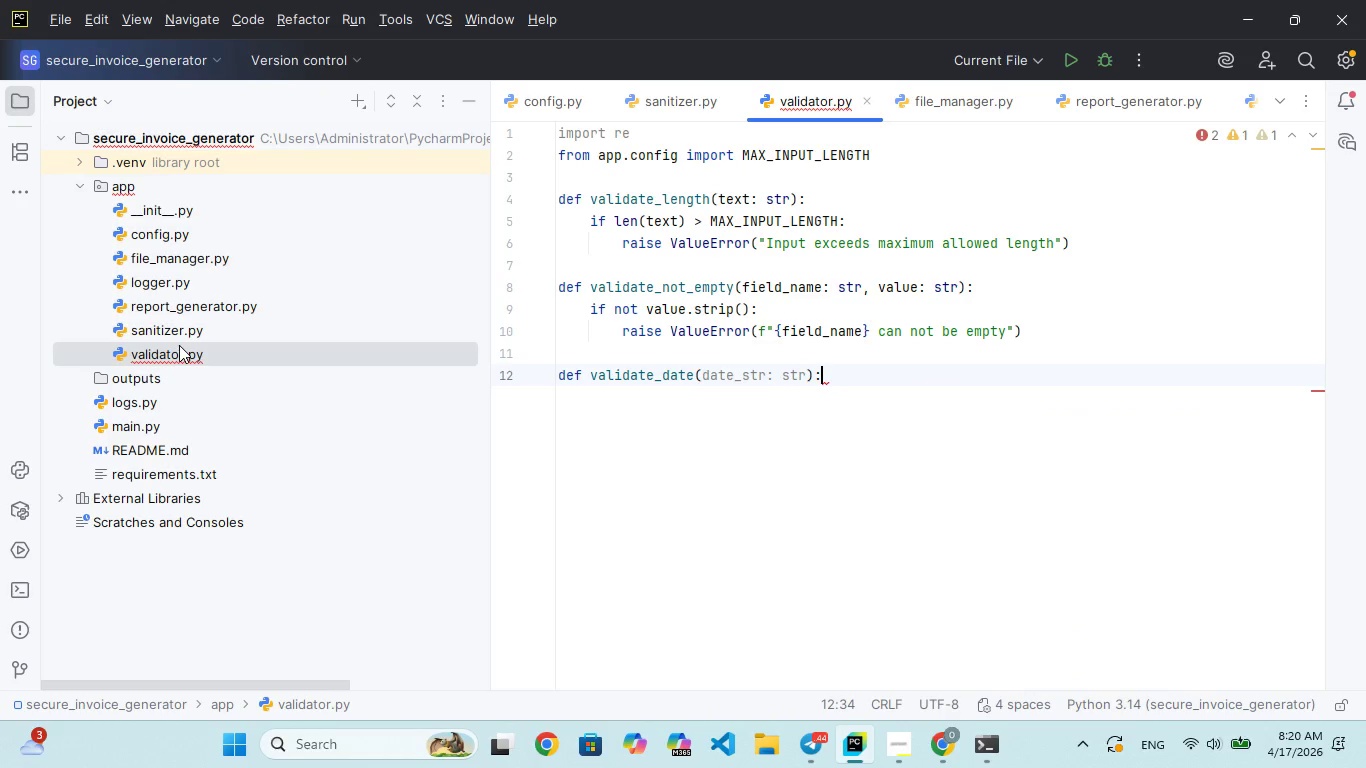 
key(Enter)
 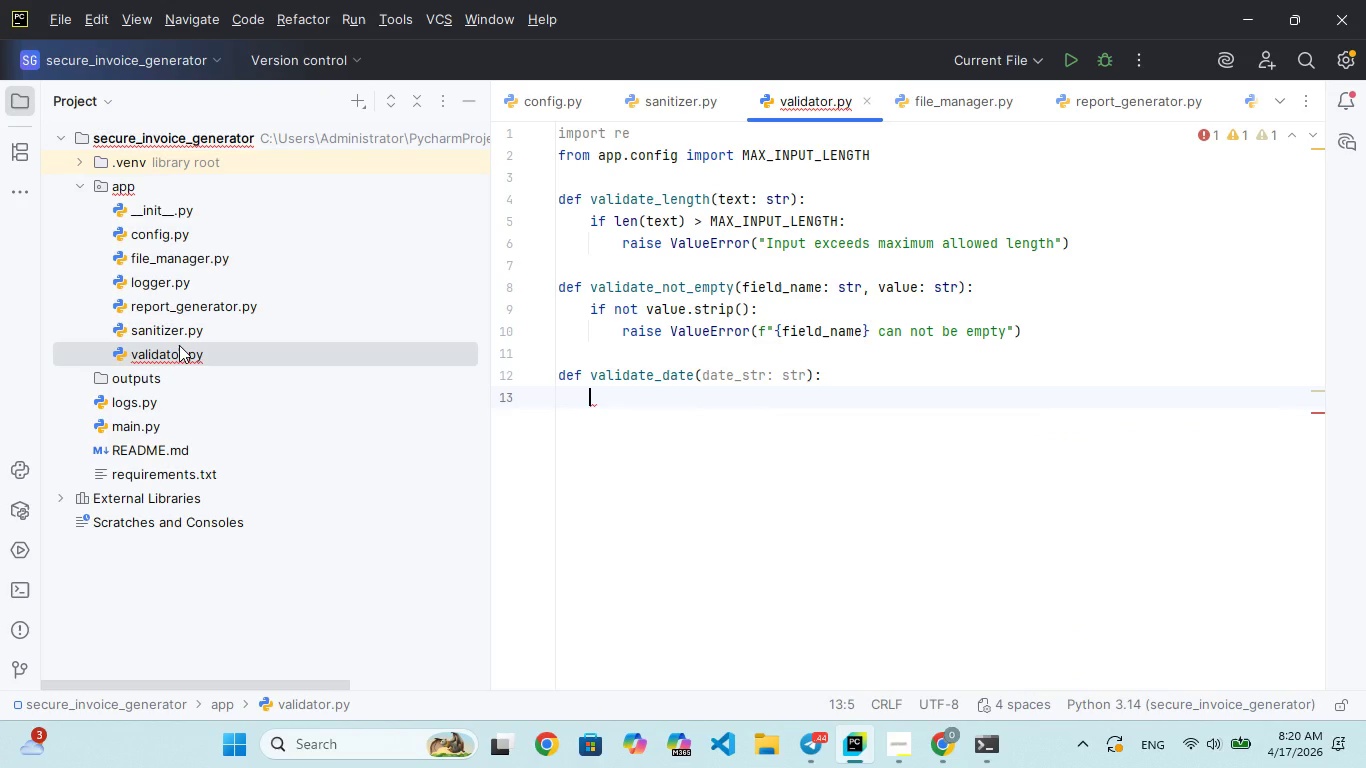 
type(from datetim)
 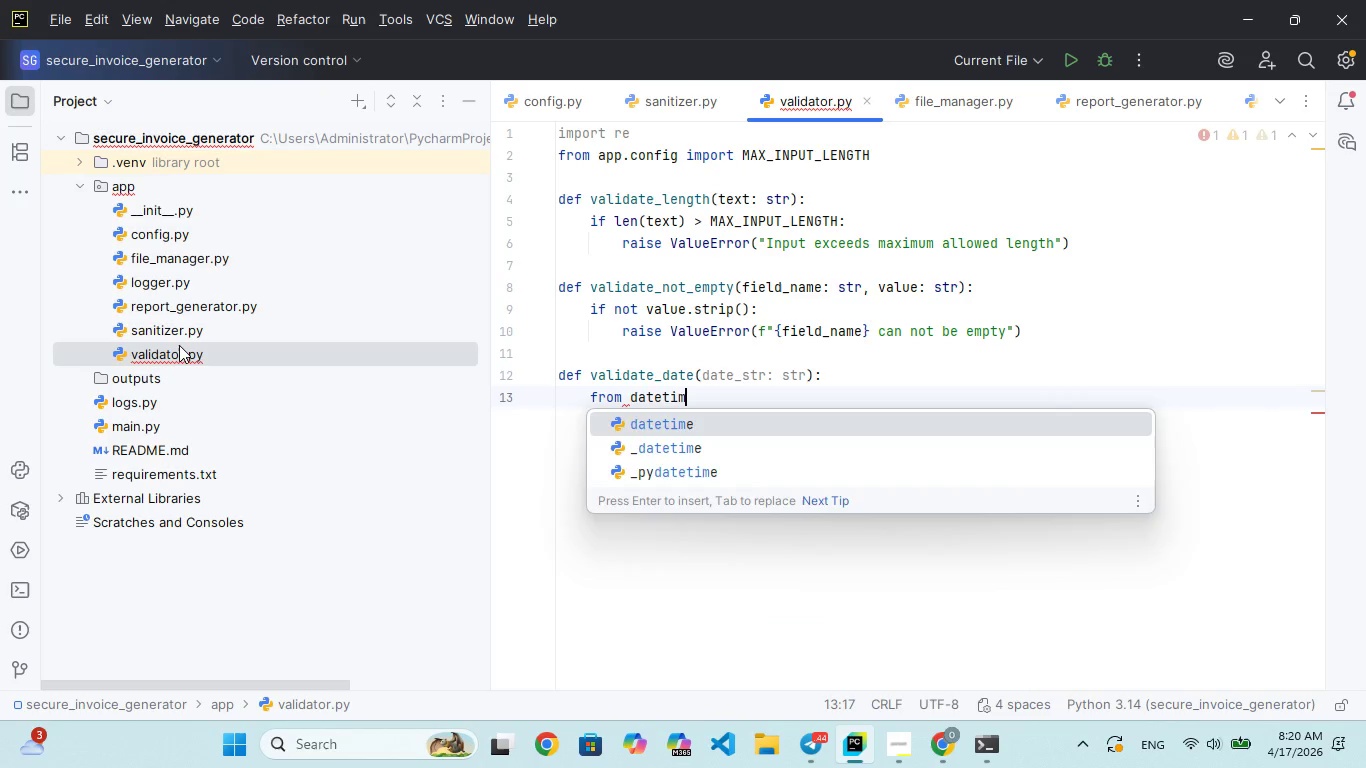 
key(Enter)
 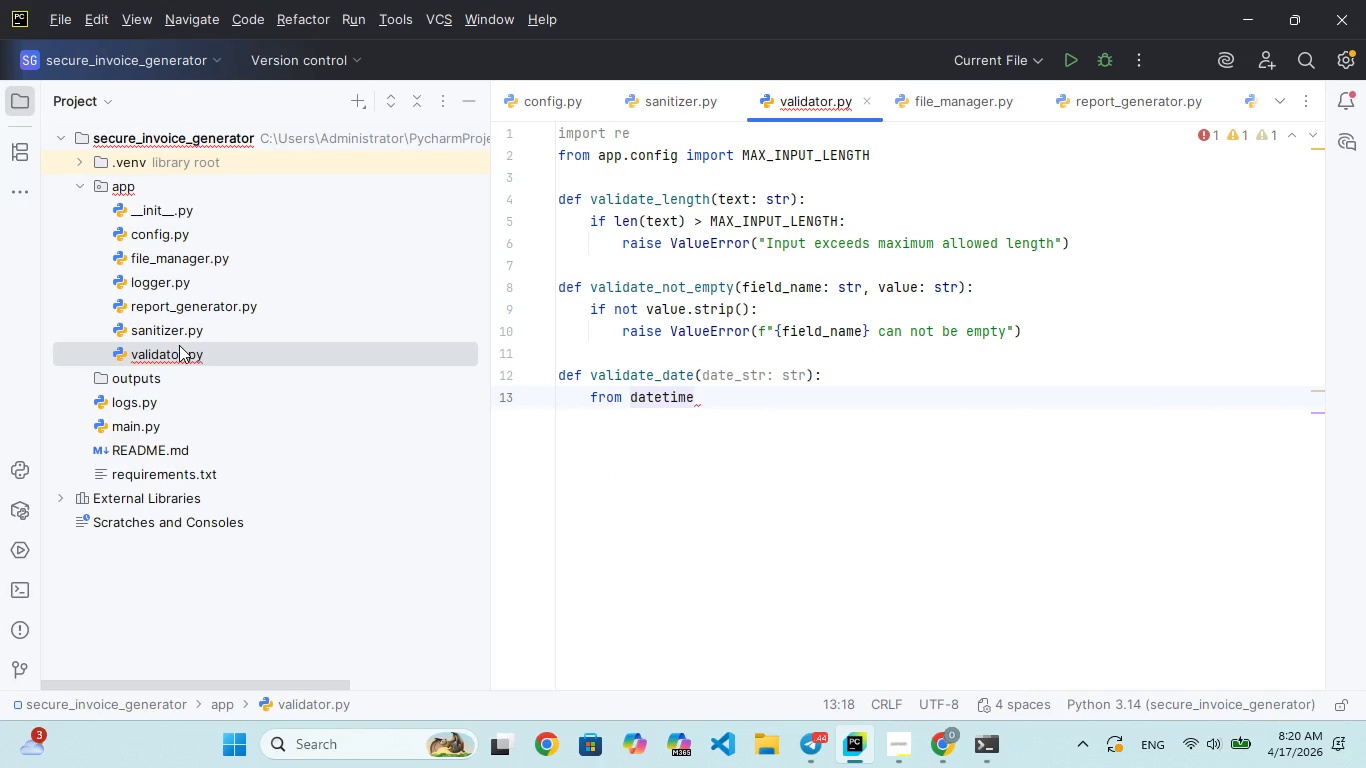 
type( imort datetime)
 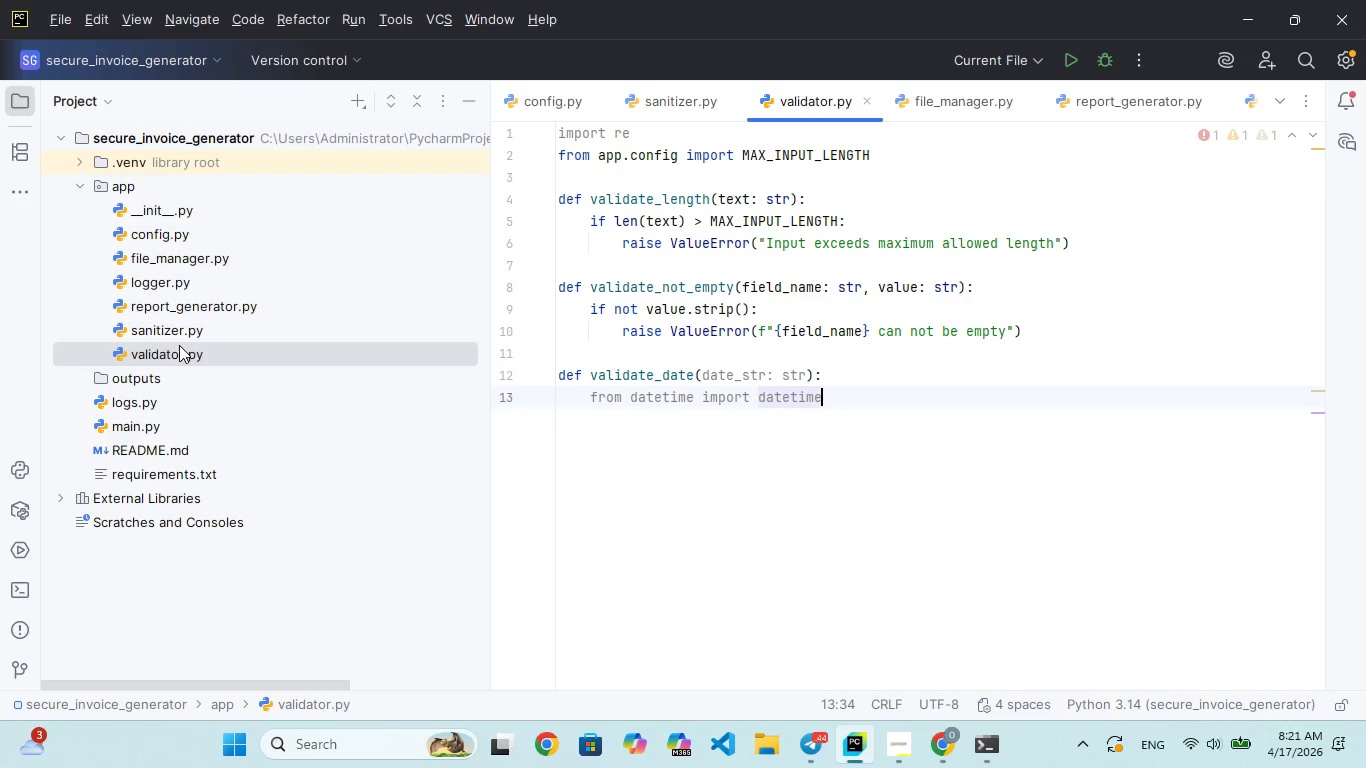 
hold_key(key=P, duration=0.33)
 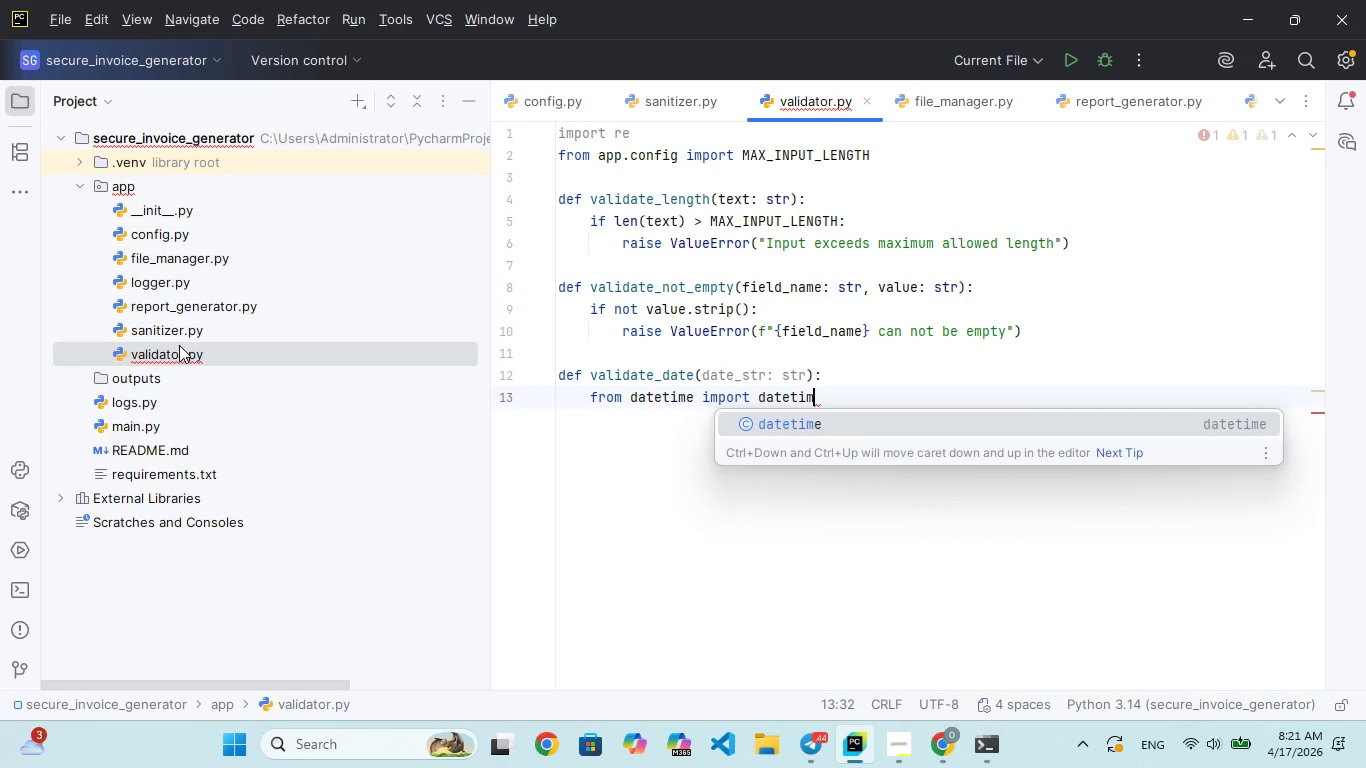 
key(Enter)
 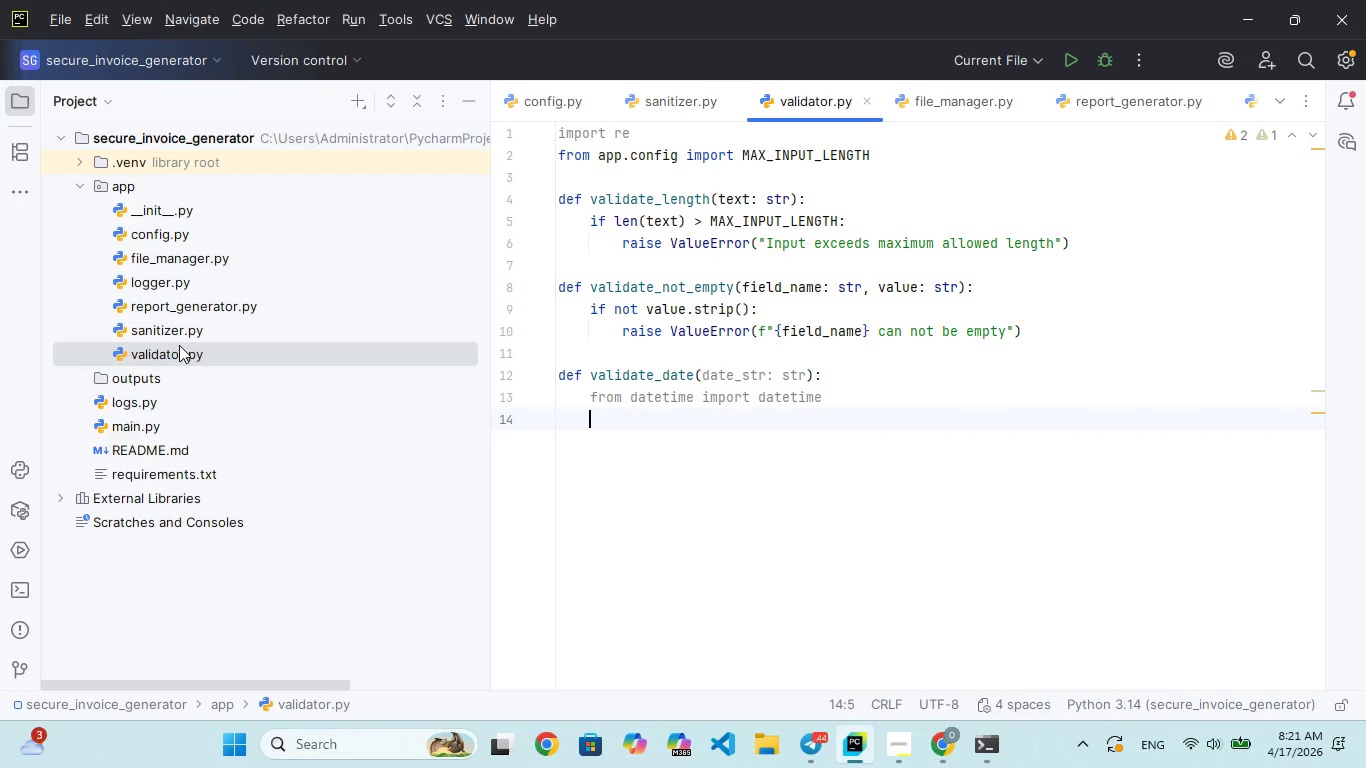 
type(try:)
 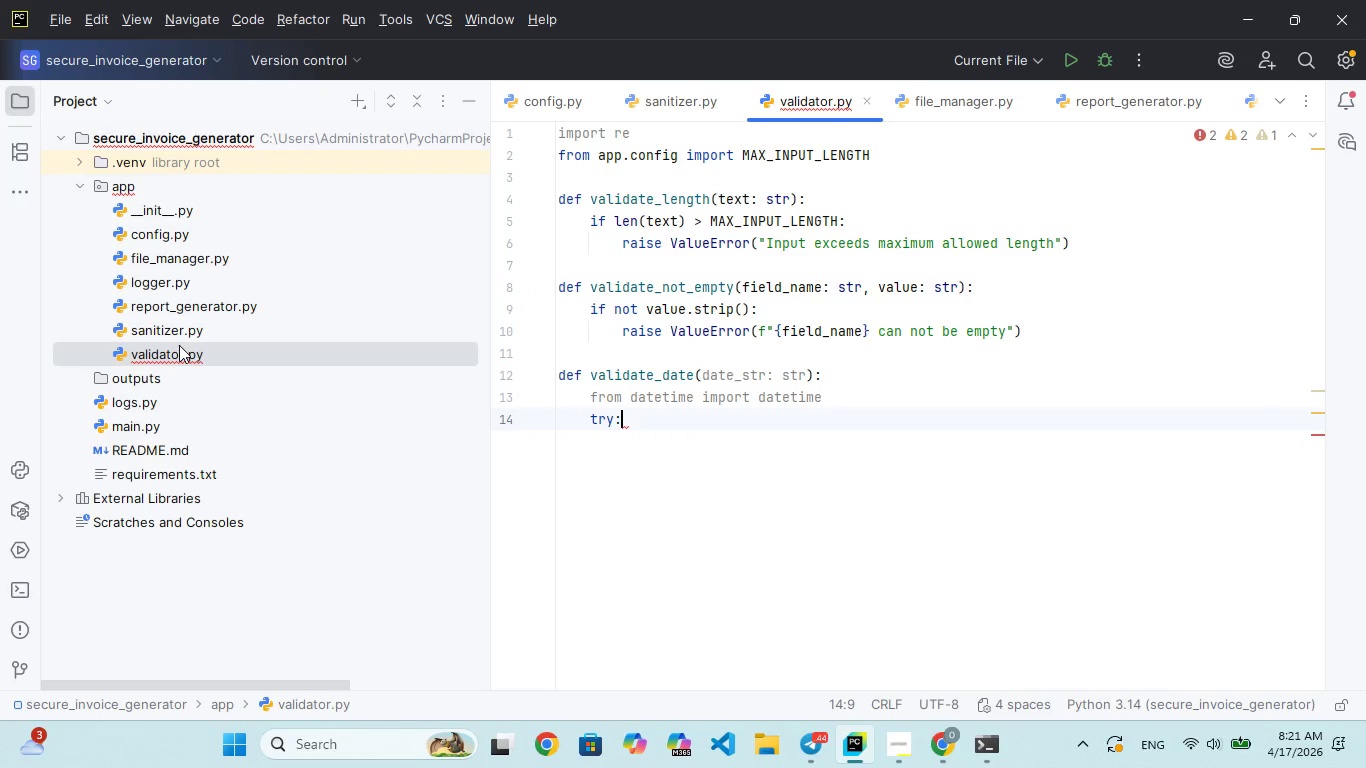 
key(Enter)
 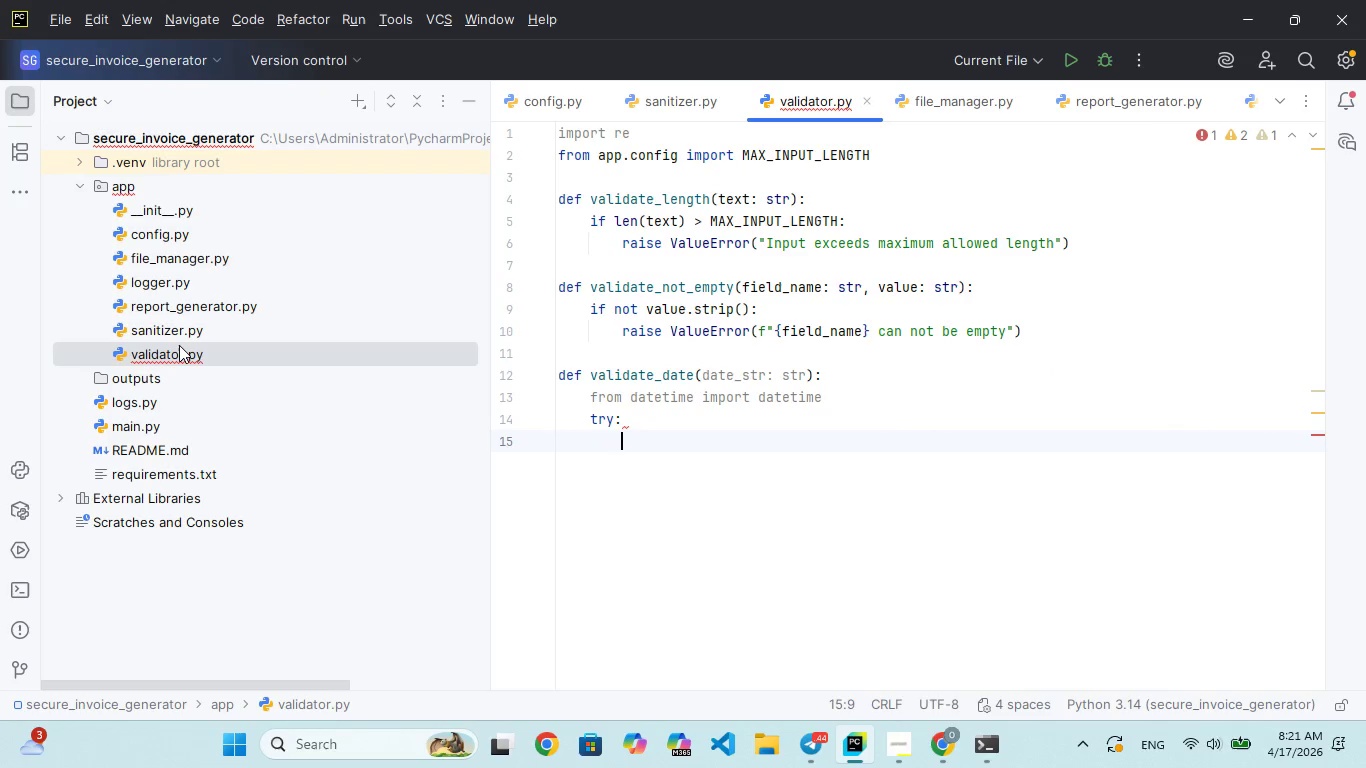 
type(dte)
 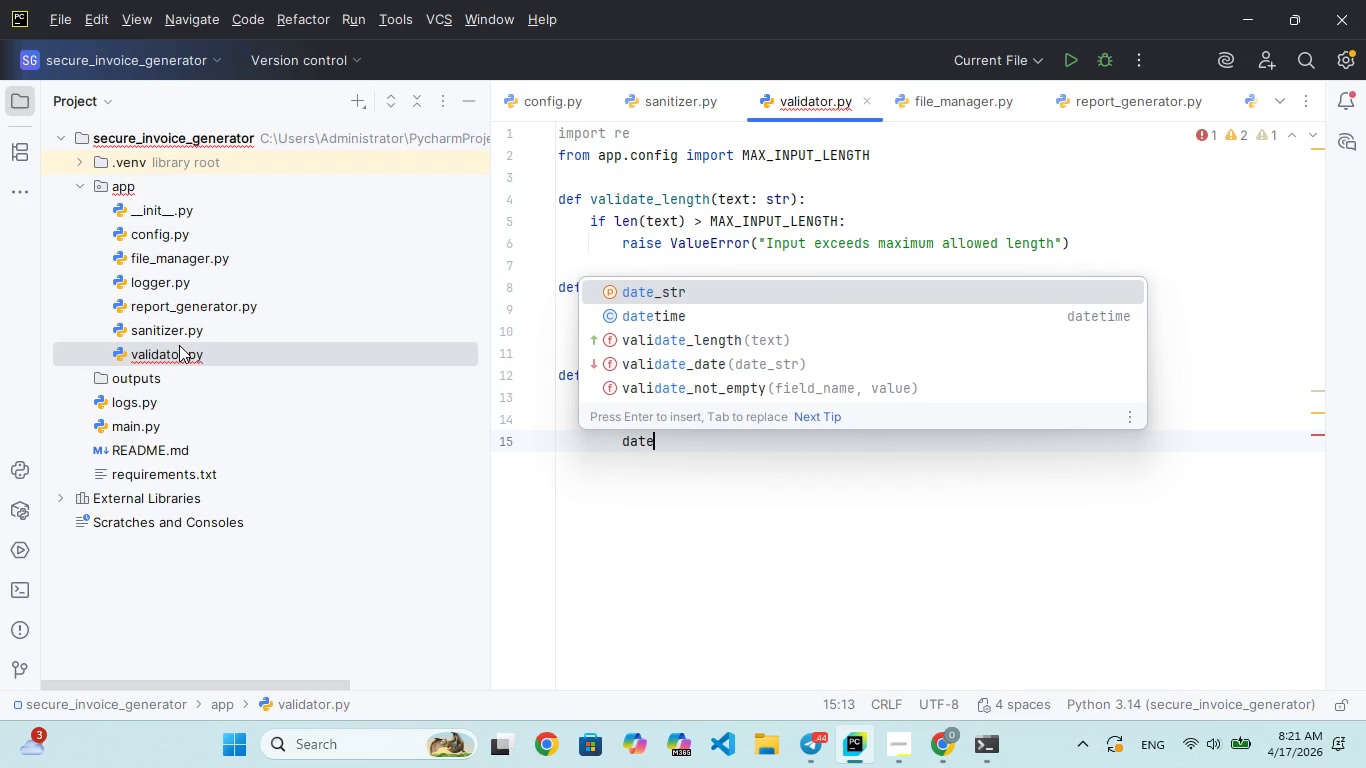 
hold_key(key=A, duration=0.31)
 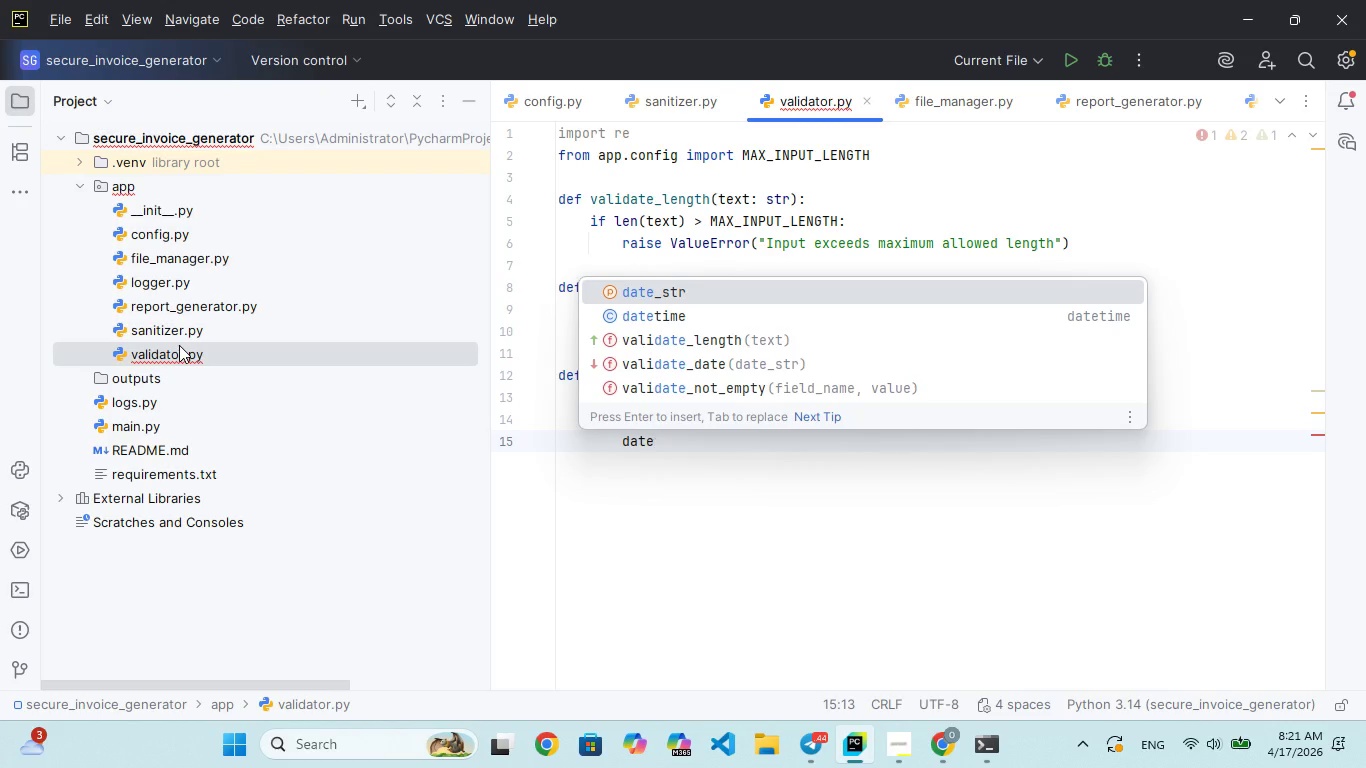 
key(ArrowDown)
 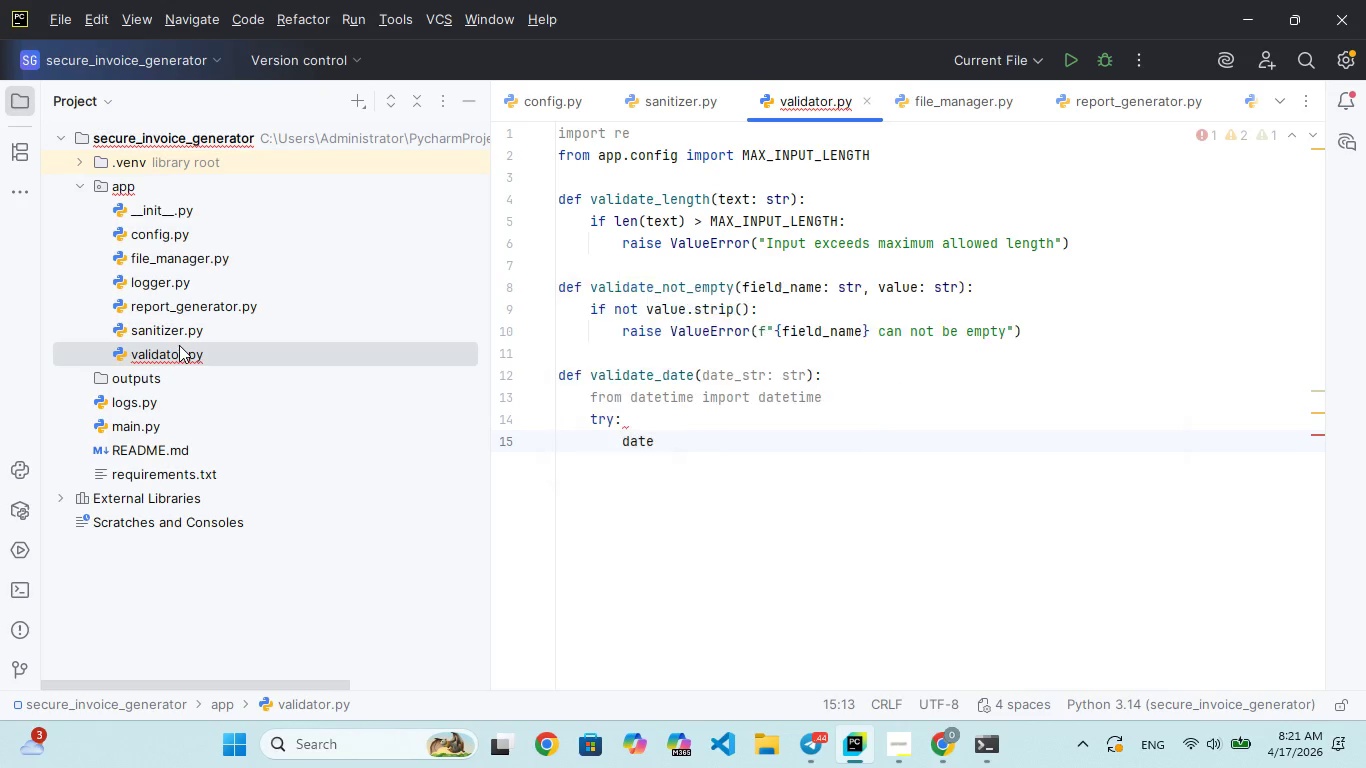 
key(Enter)
 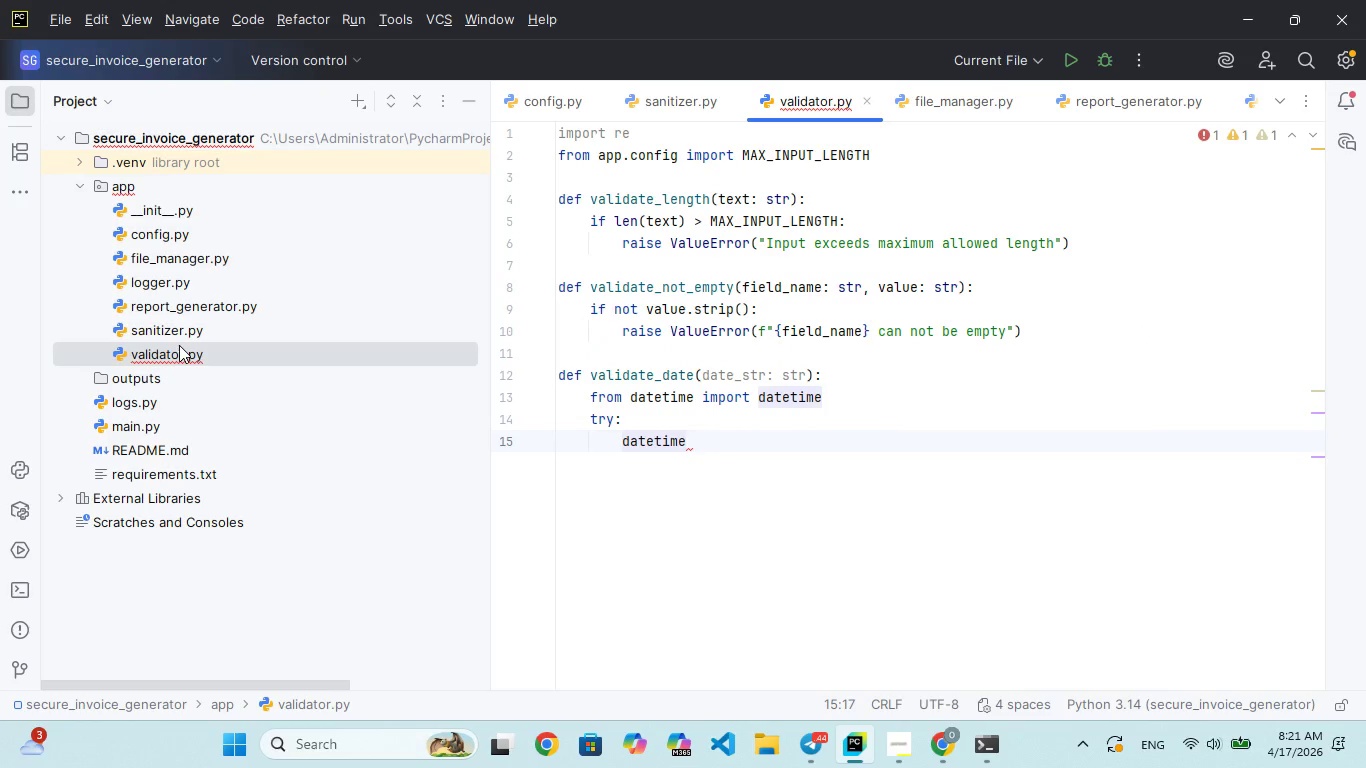 
type(.stp)
 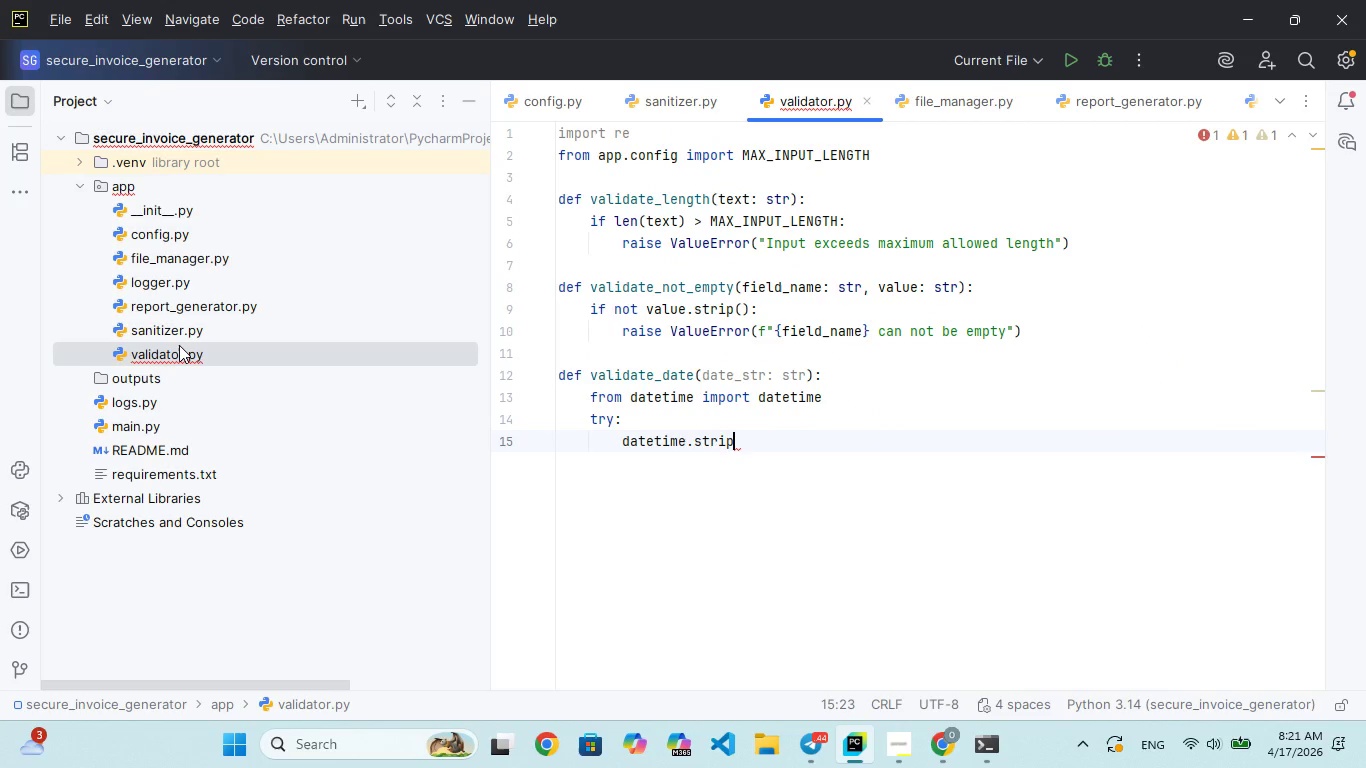 
hold_key(key=R, duration=0.41)
 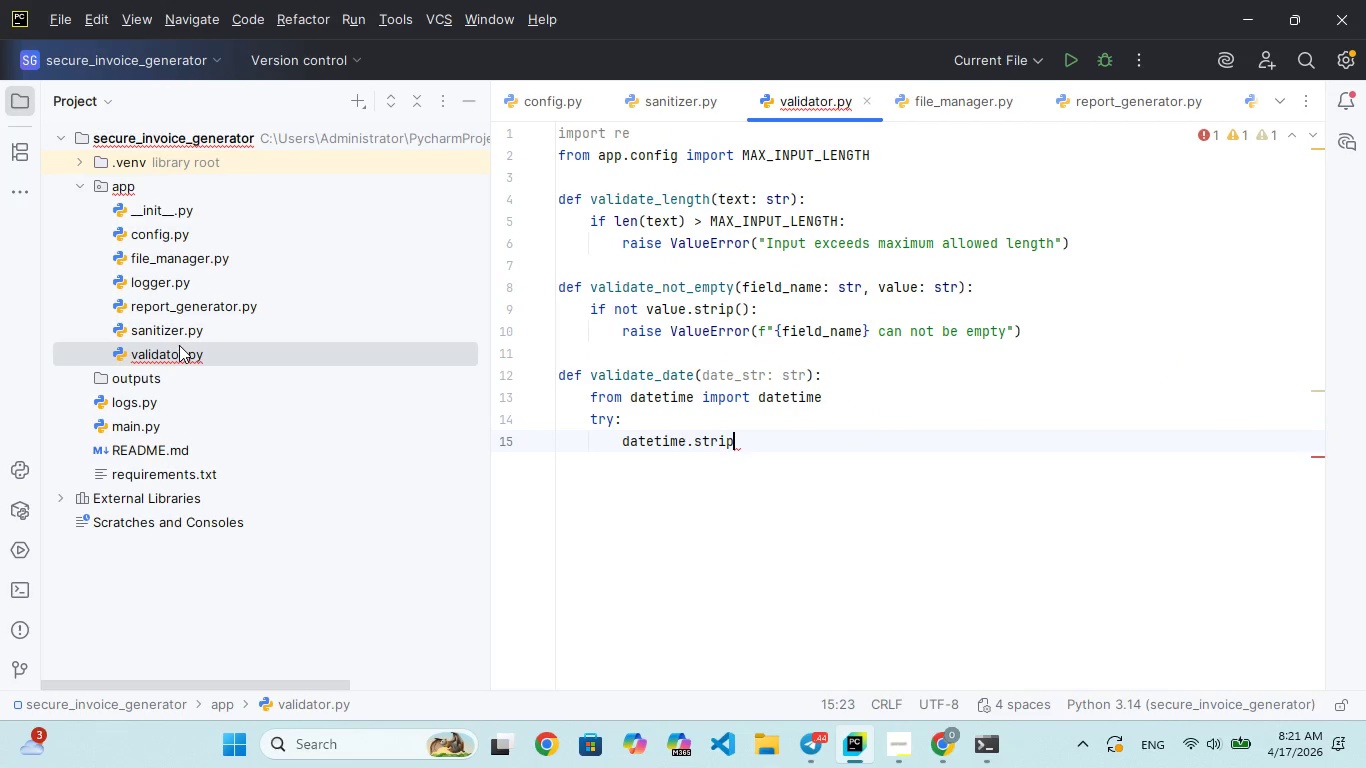 
hold_key(key=I, duration=0.34)
 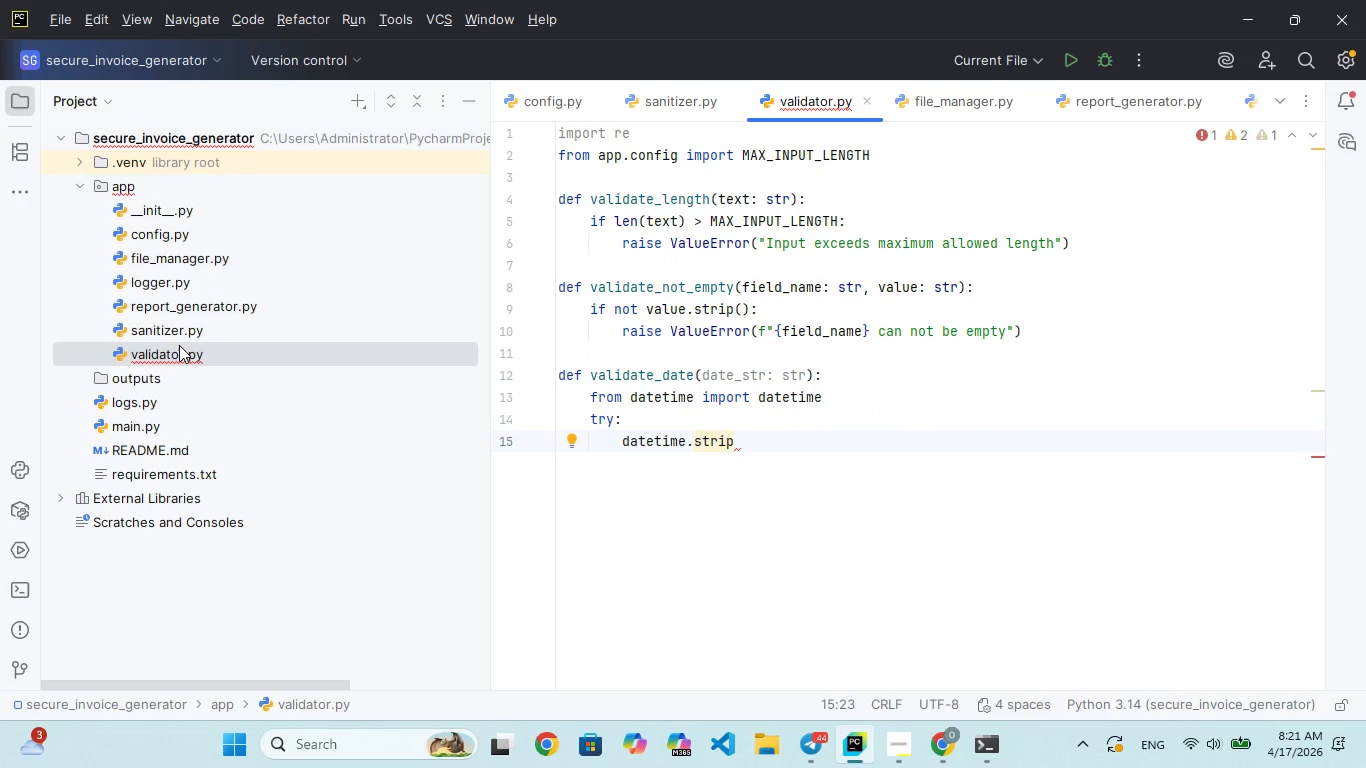 
type(time(dae_tr, ")
 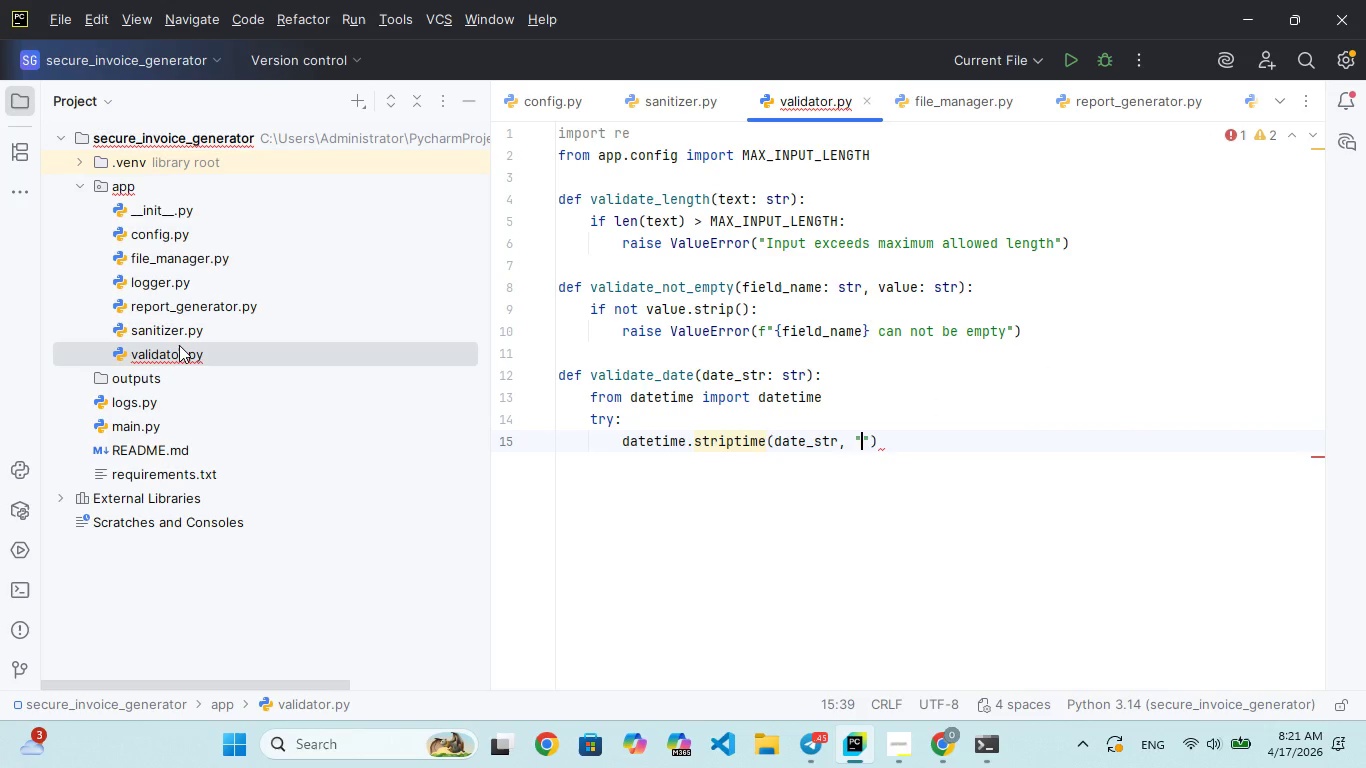 
 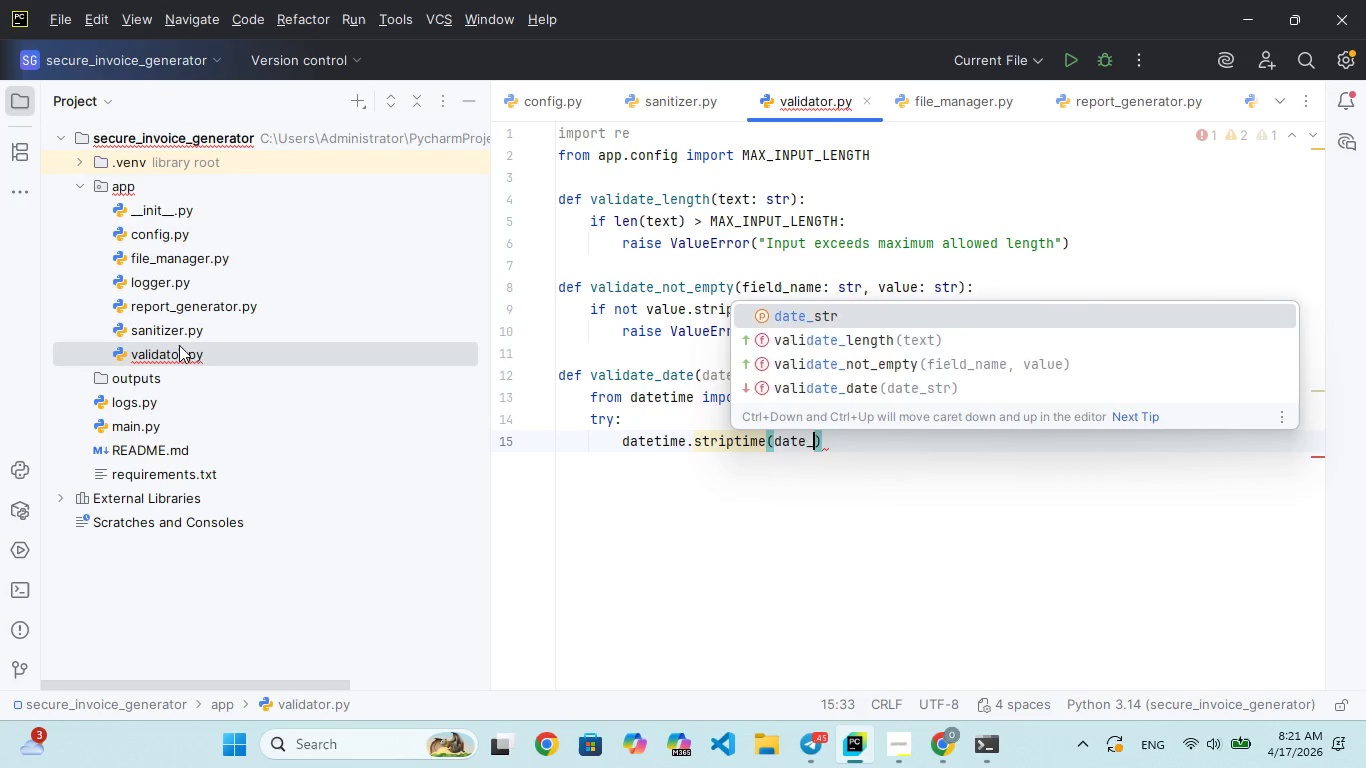 
hold_key(key=S, duration=0.39)
 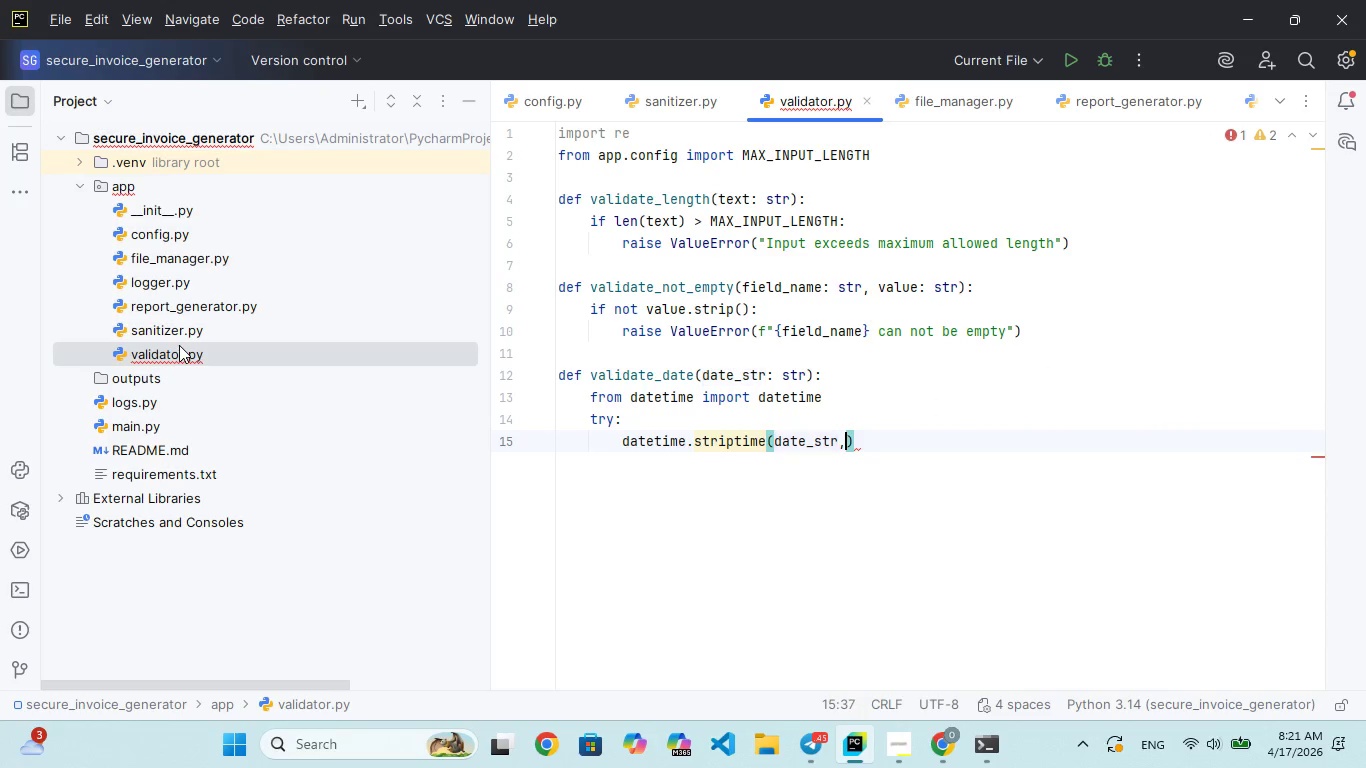 
key(Shift+5)
 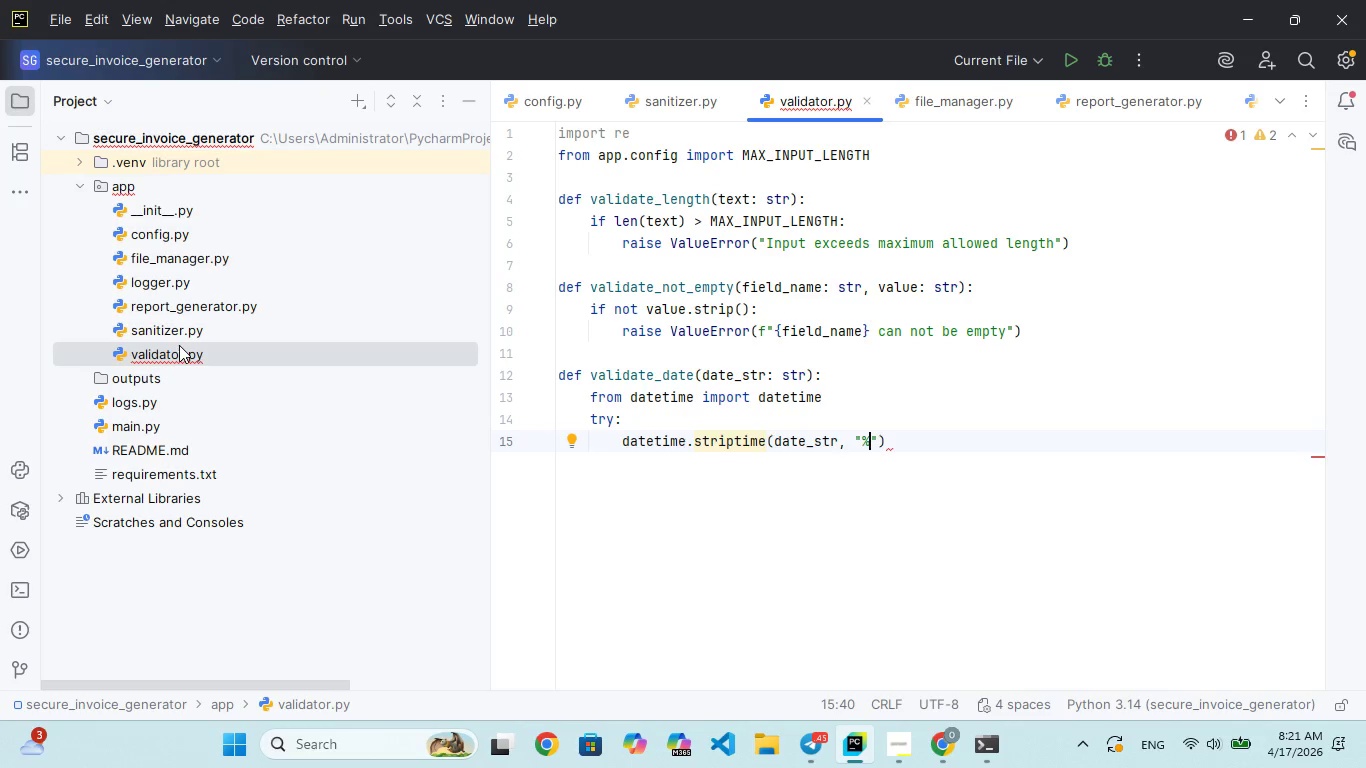 
key(Y)
 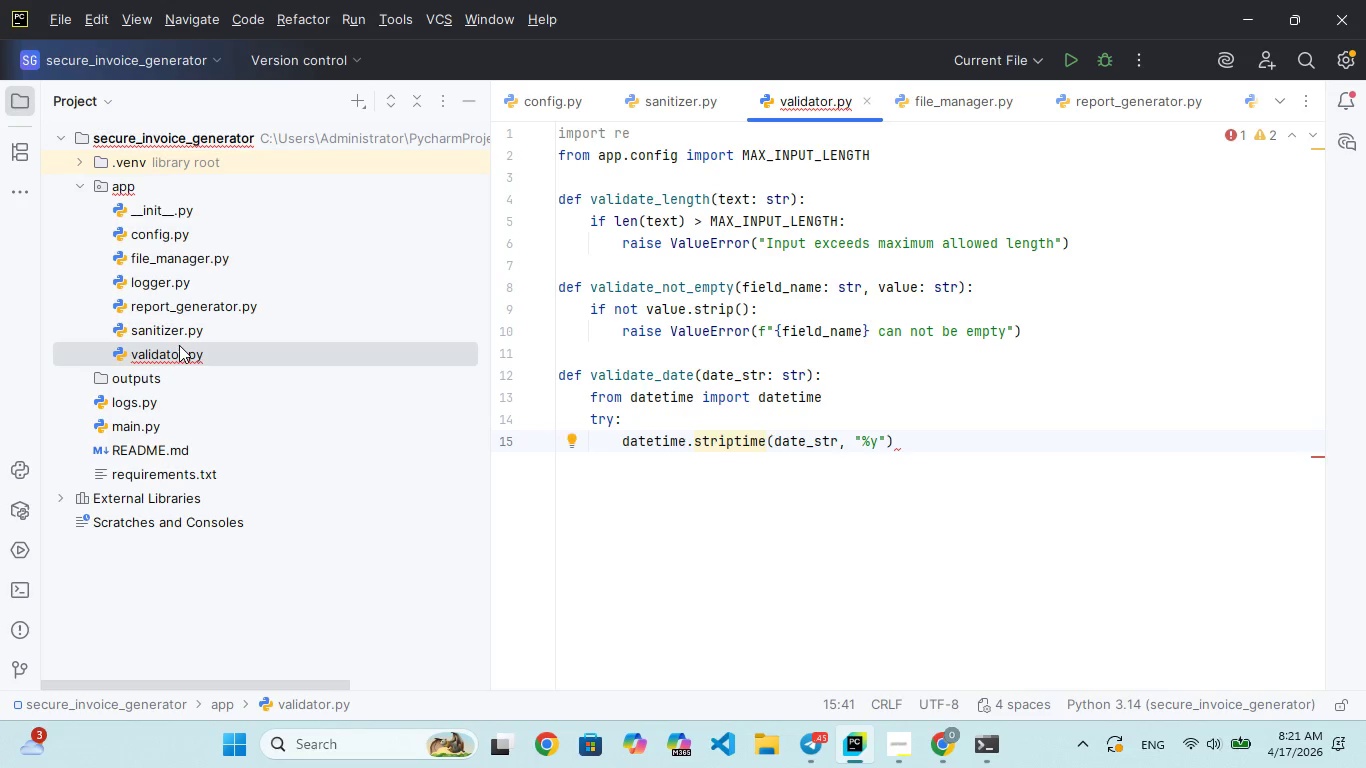 
key(Backspace)
 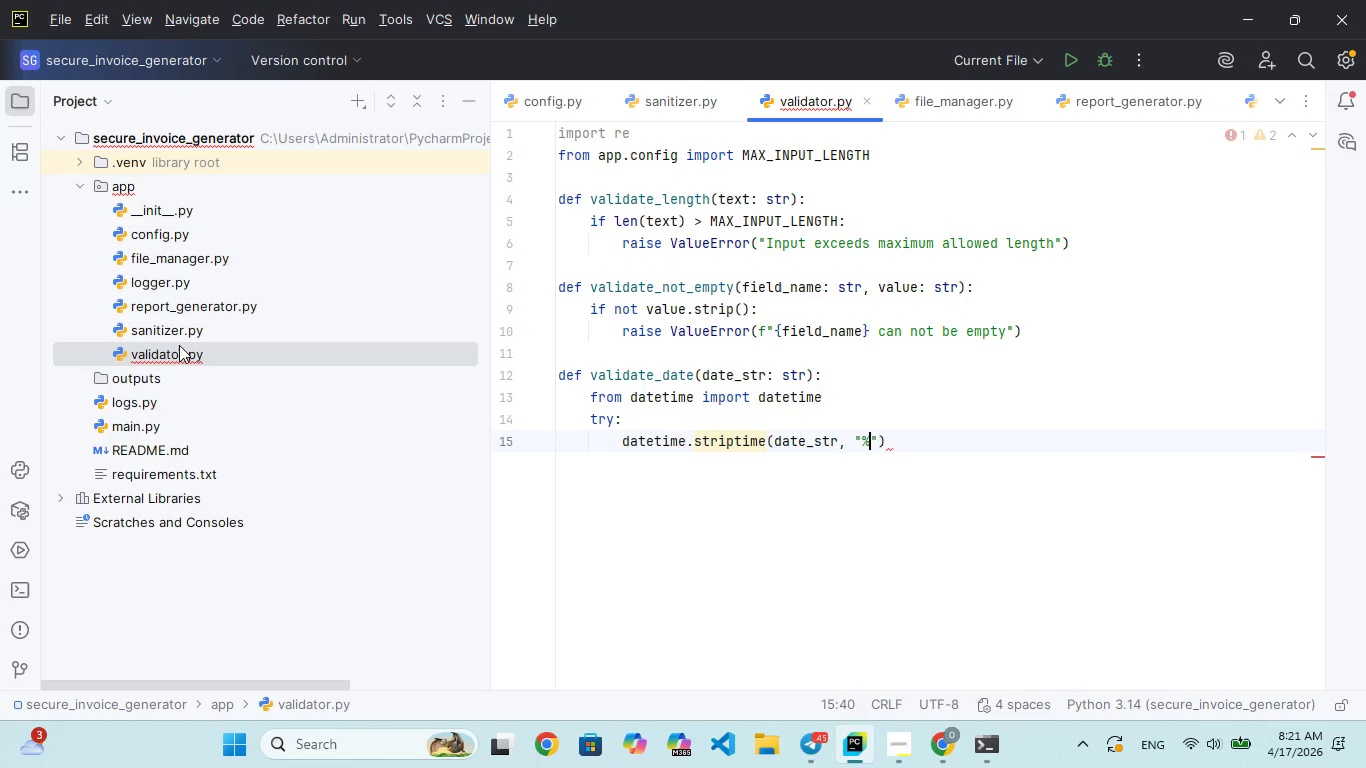 
key(CapsLock)
 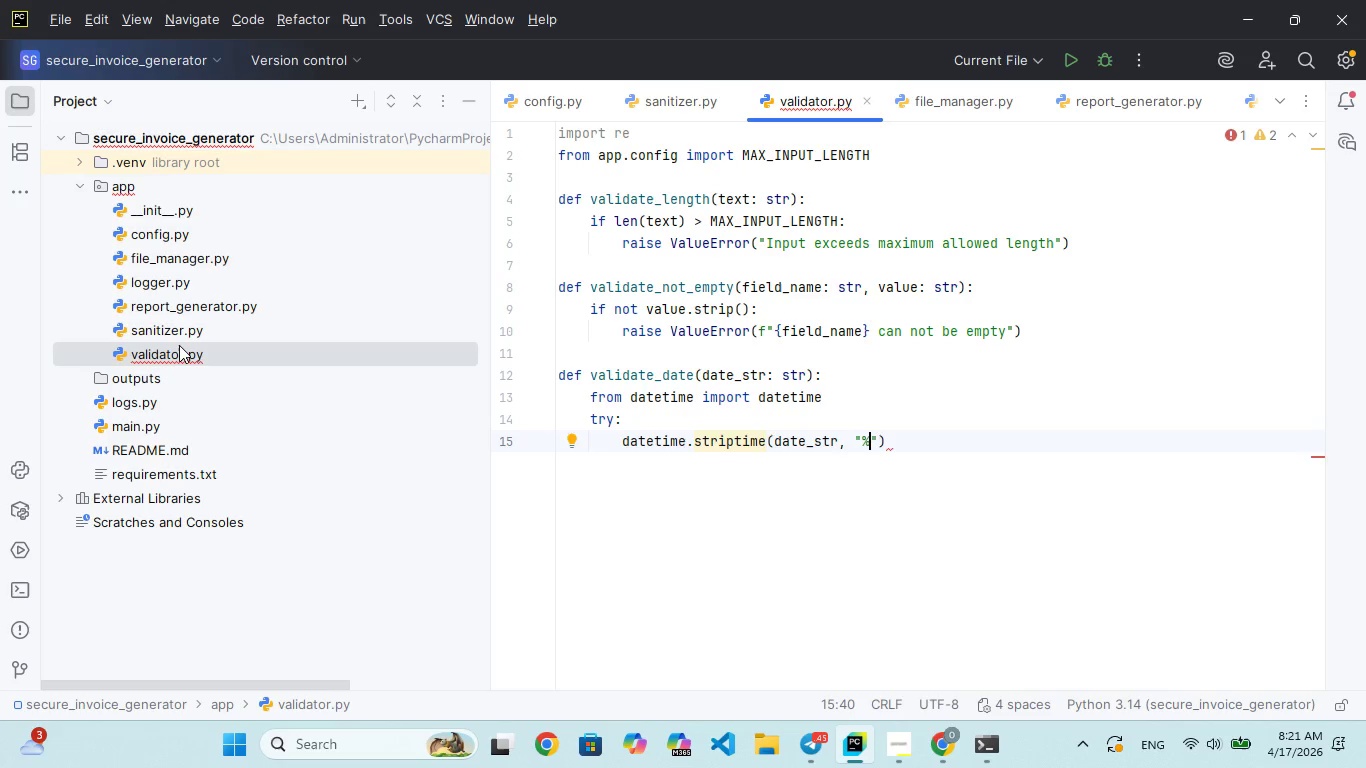 
key(Y)
 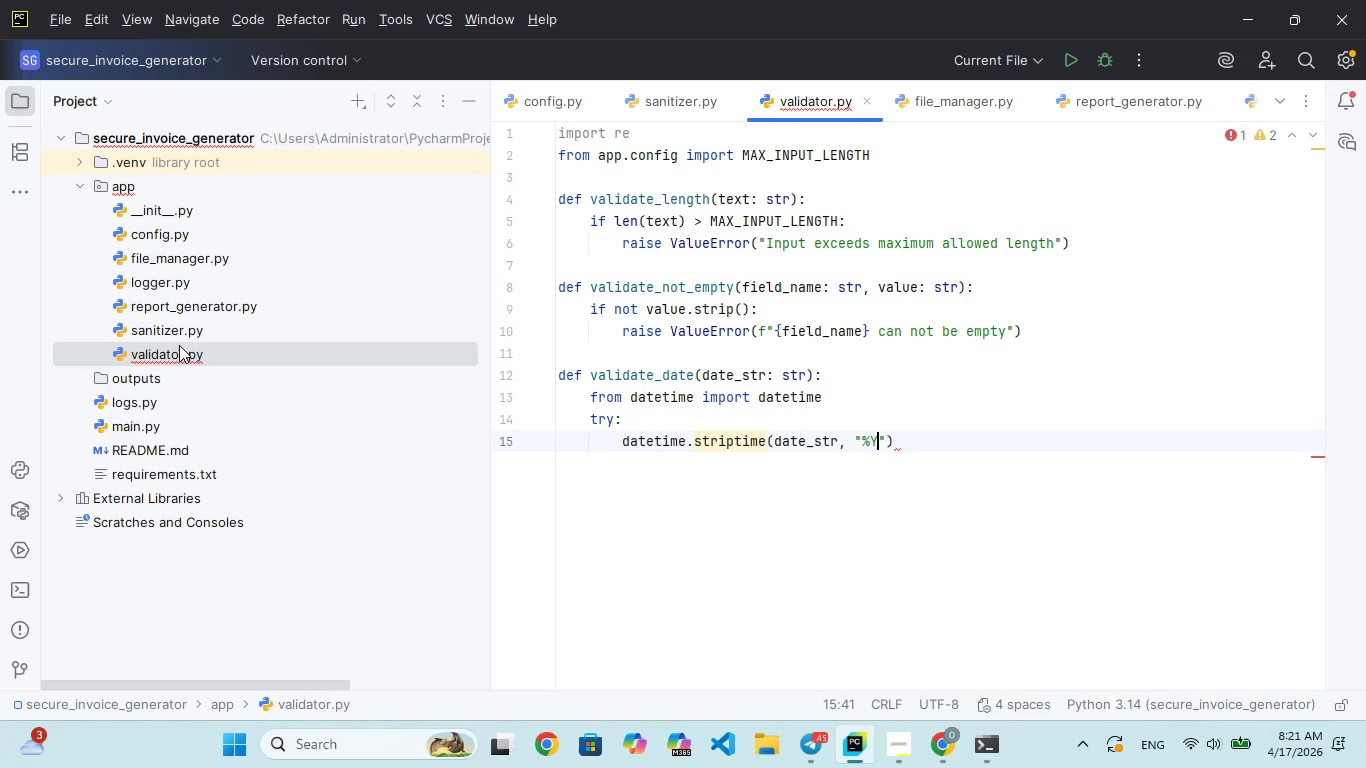 
key(CapsLock)
 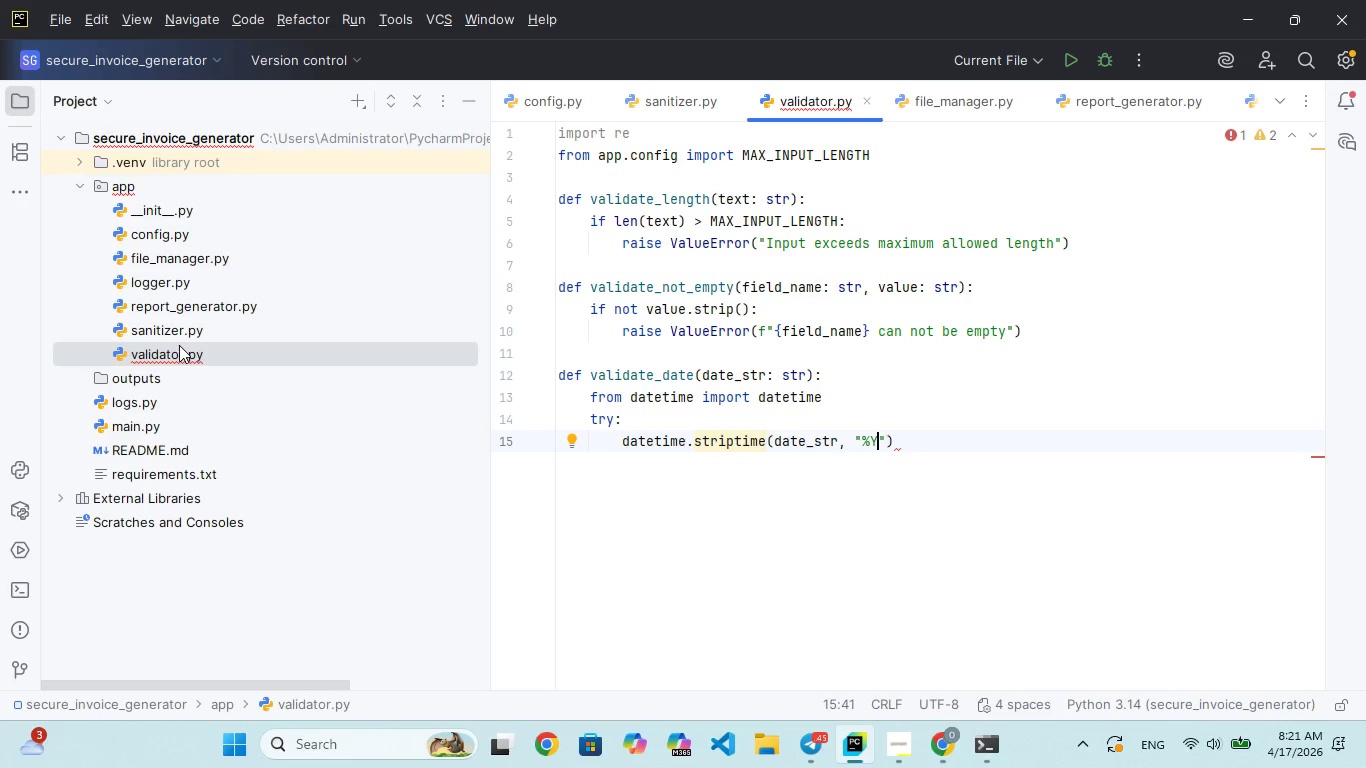 
type(-%m-%d)
 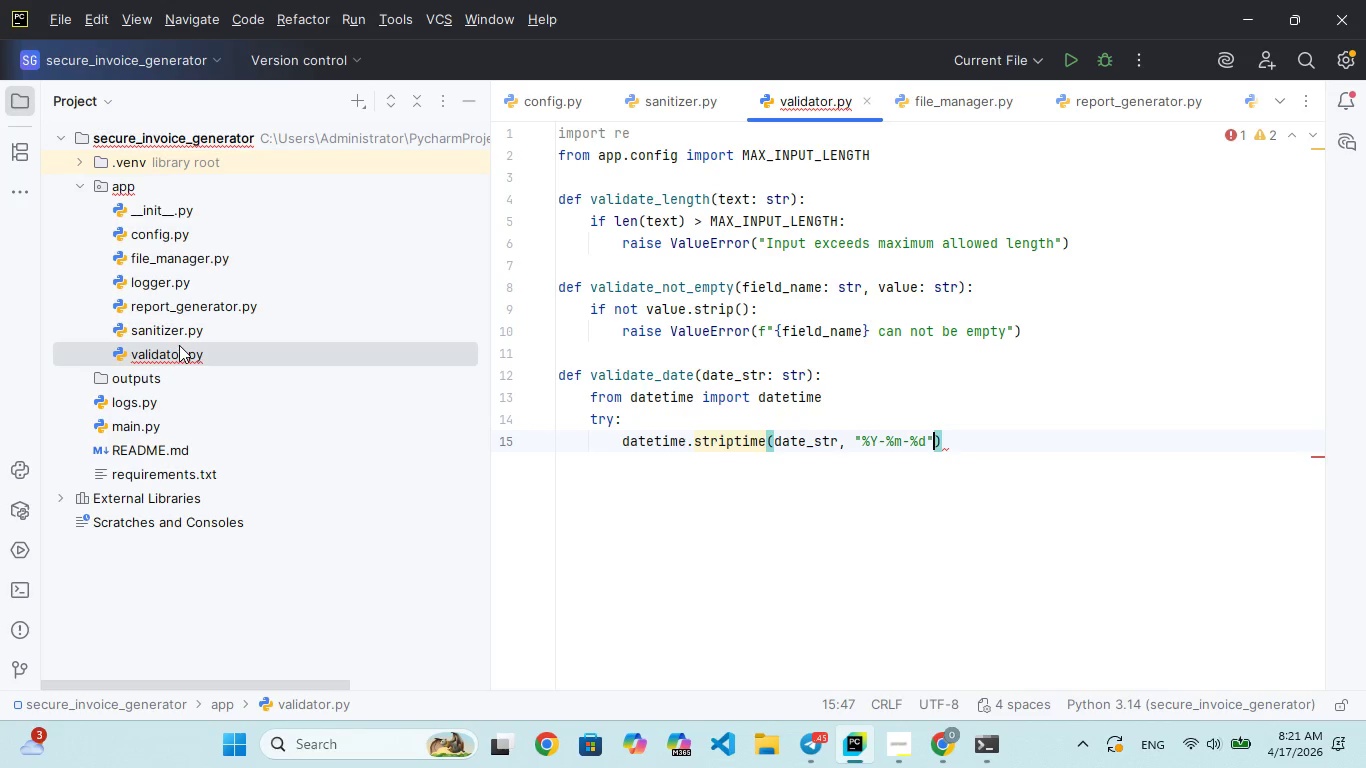 
 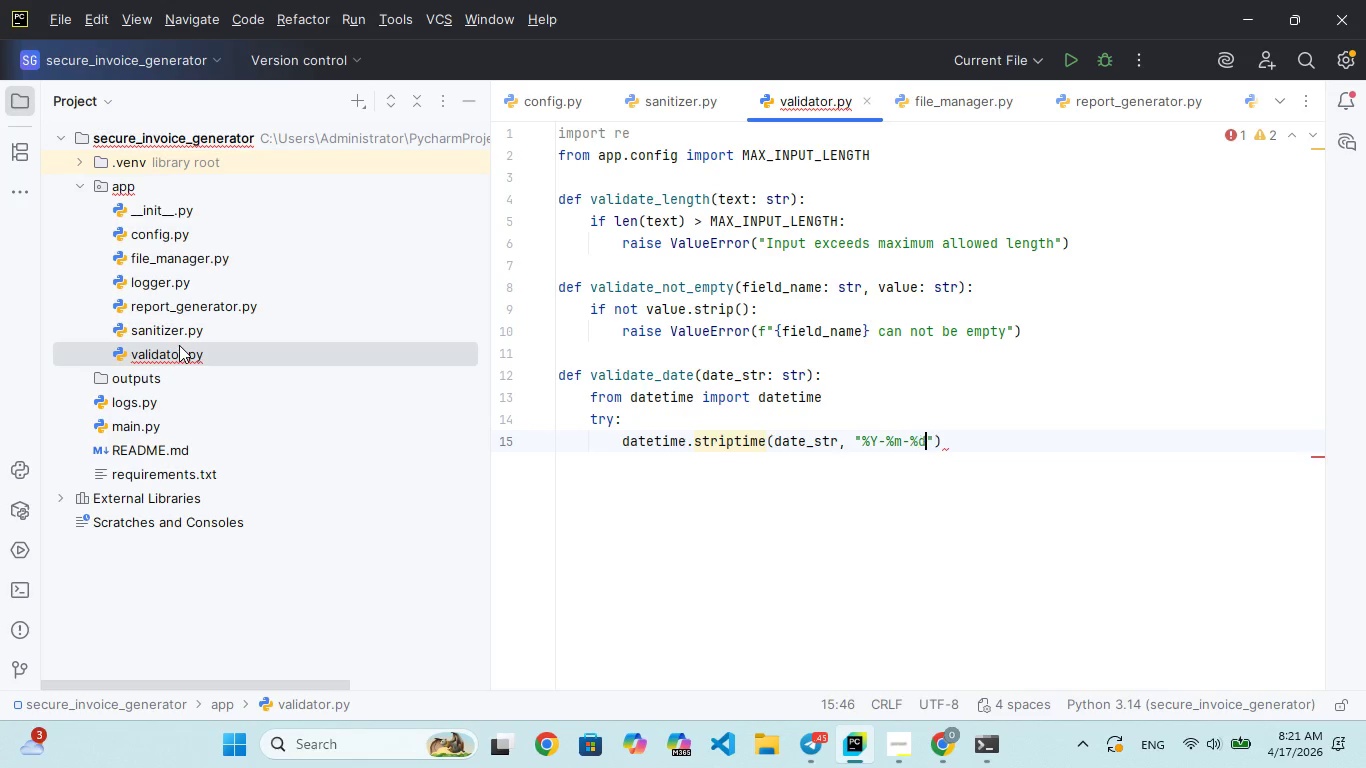 
key(ArrowRight)
 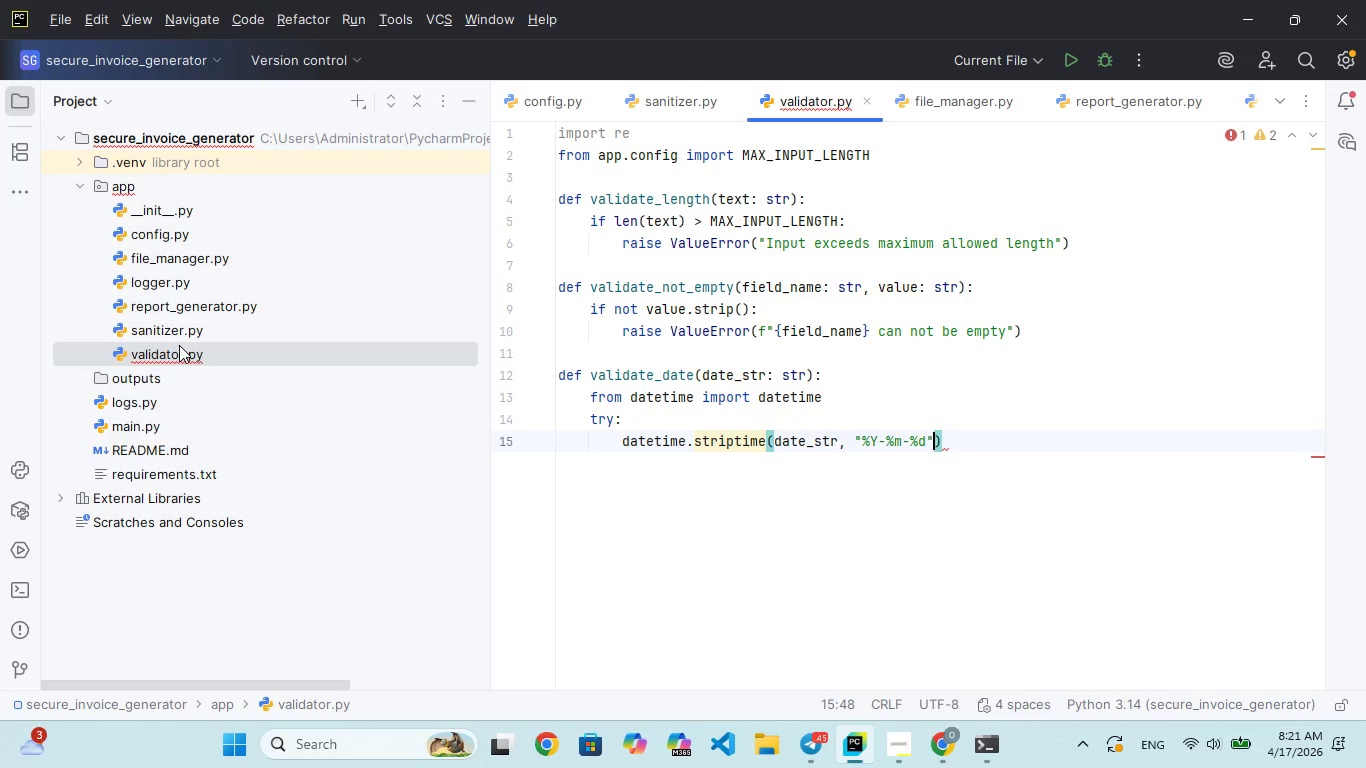 
key(ArrowRight)
 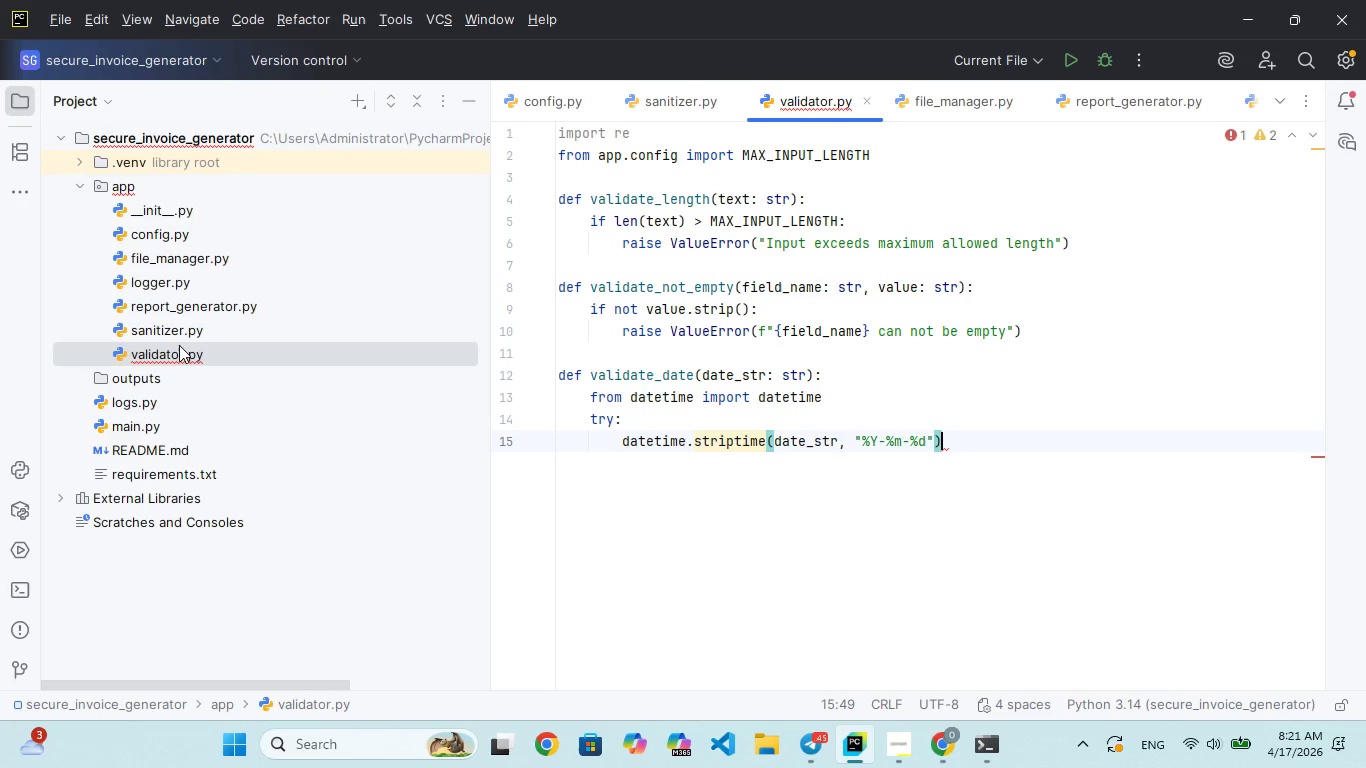 
key(Enter)
 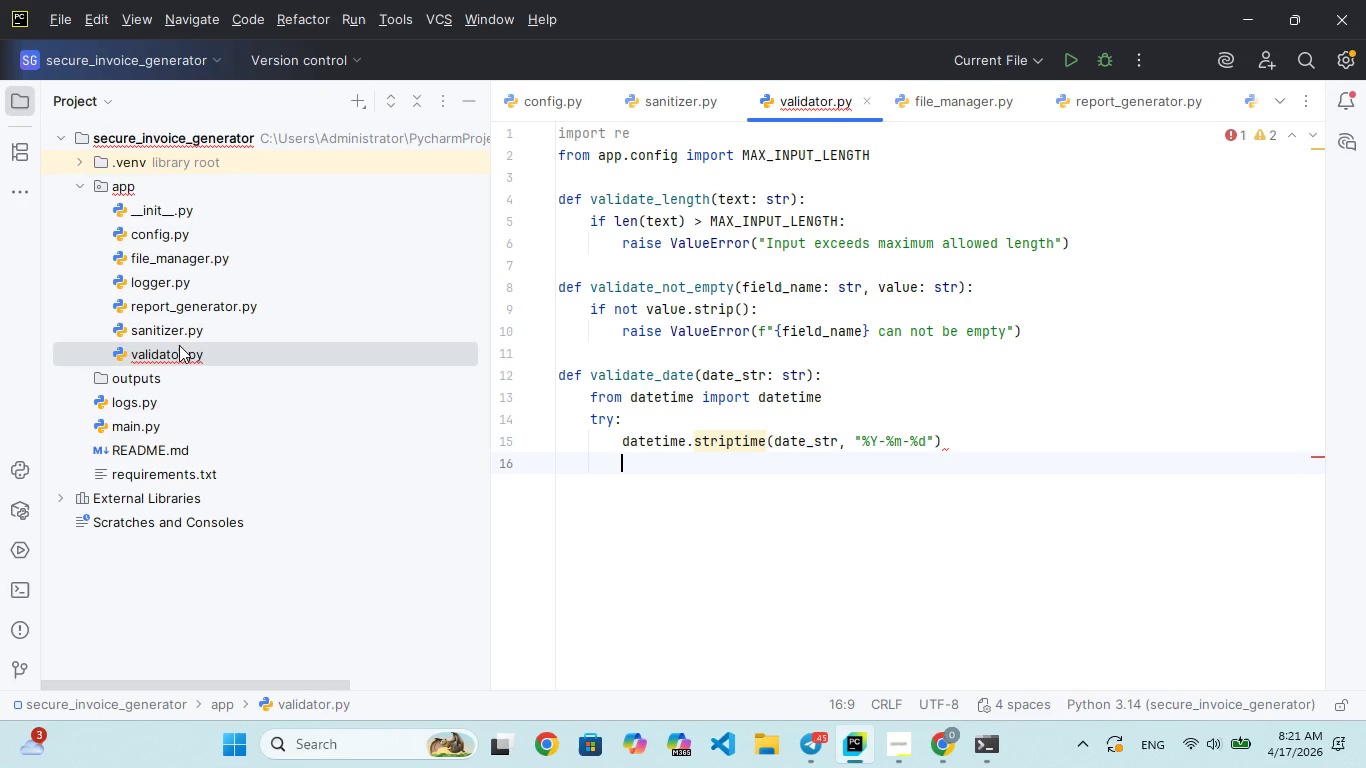 
key(Backspace)
type(except Valu)
 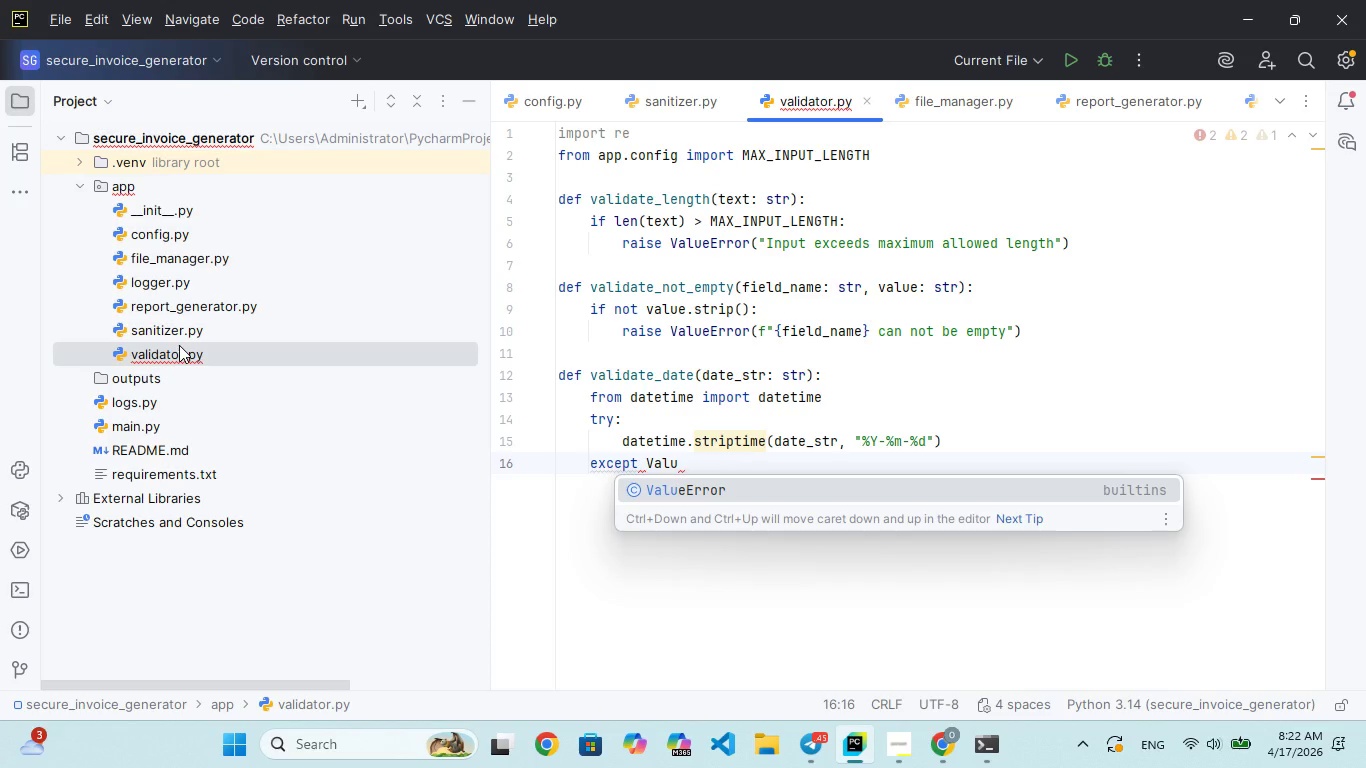 
key(Enter)
 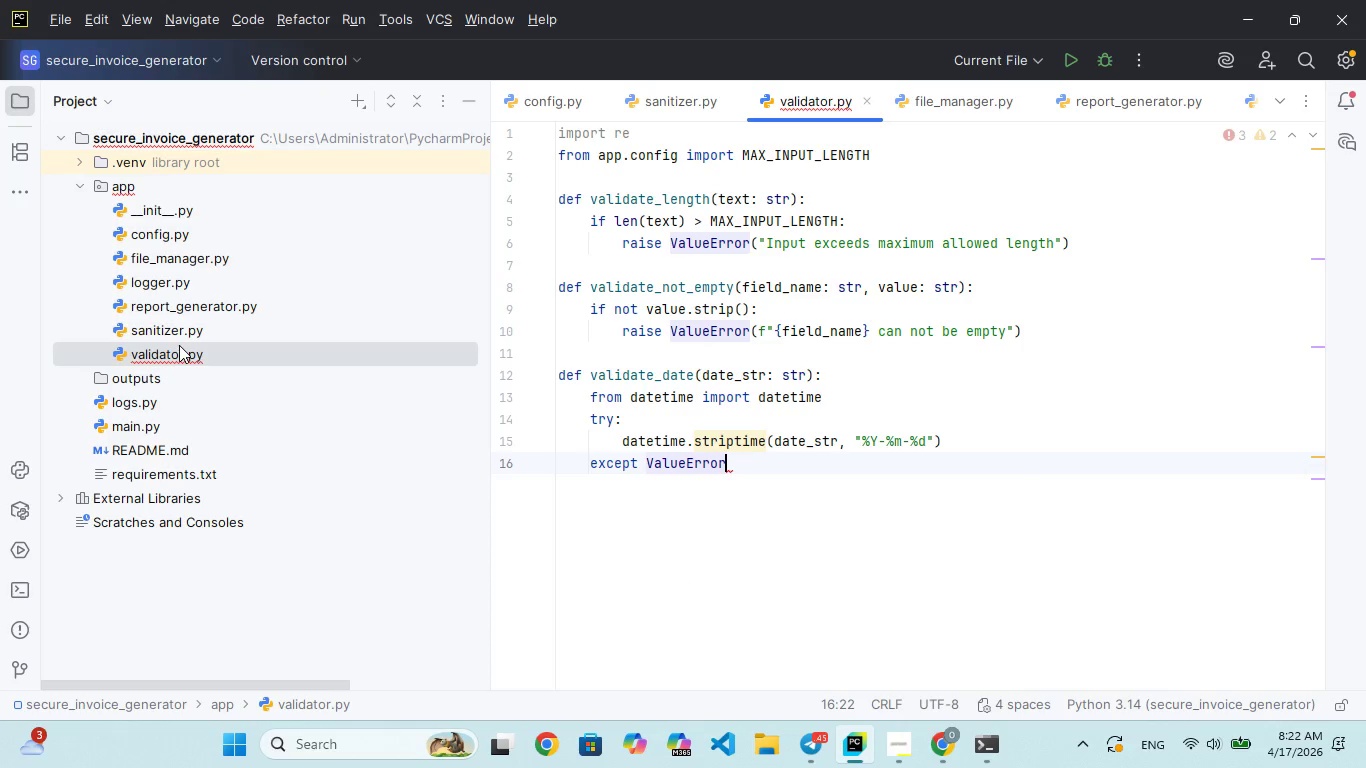 
key(Shift+ShiftRight)
 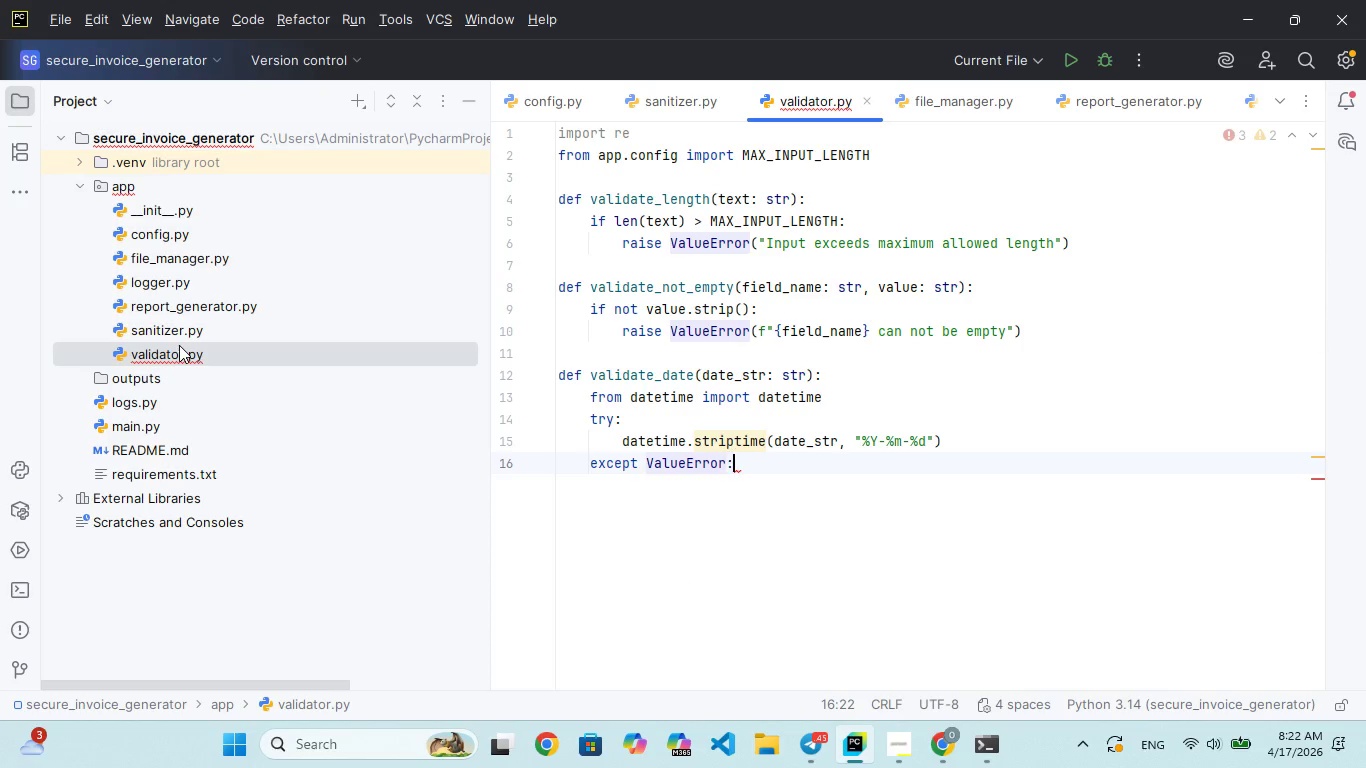 
key(Shift+Semicolon)
 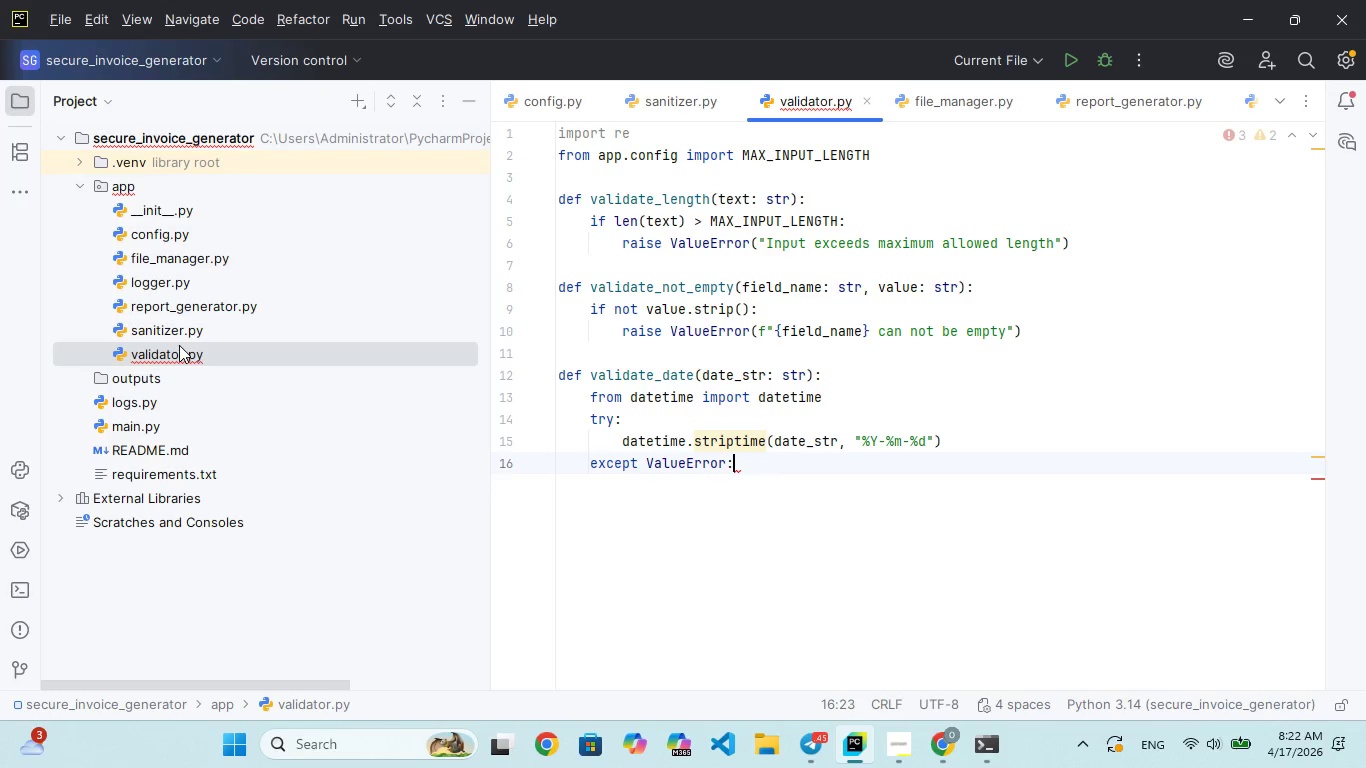 
key(Enter)
 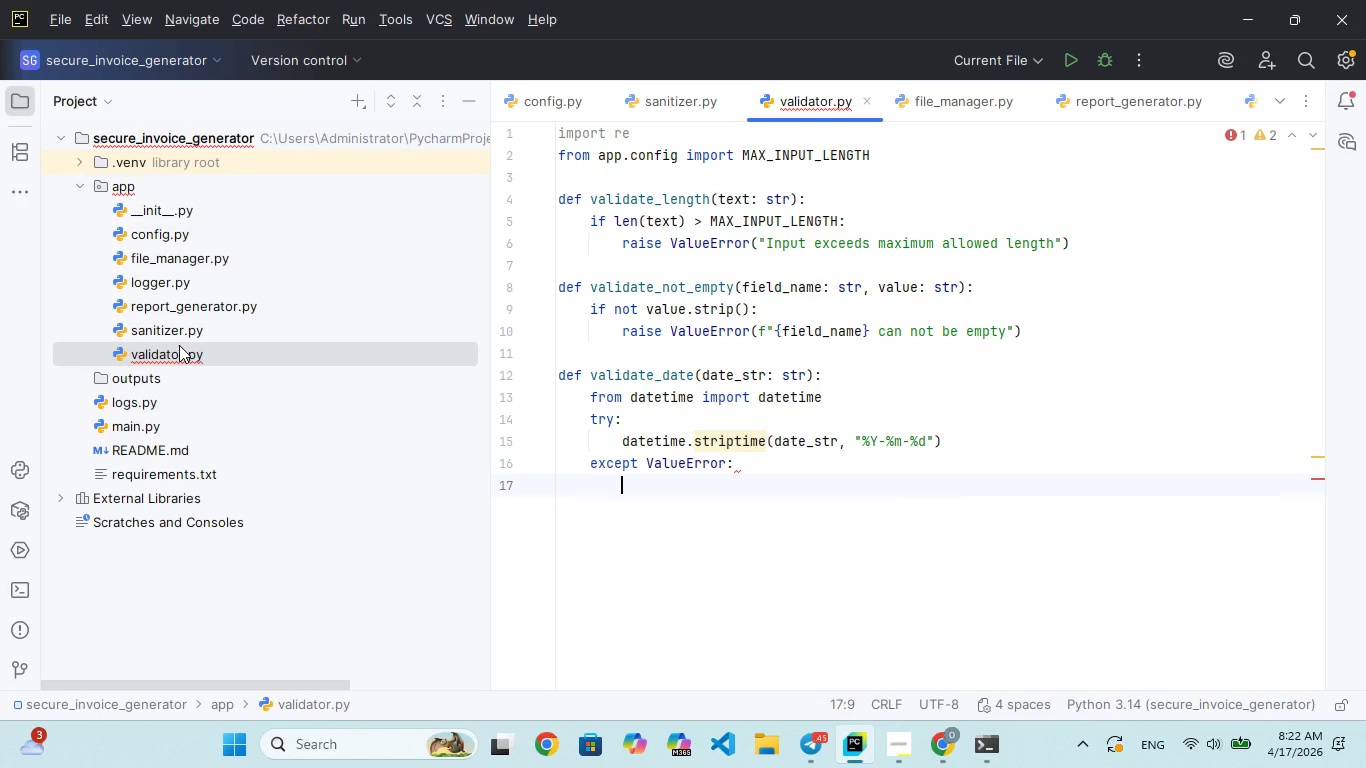 
type(raise Vau("Invlid s)
key(Backspace)
type(date formt ())
 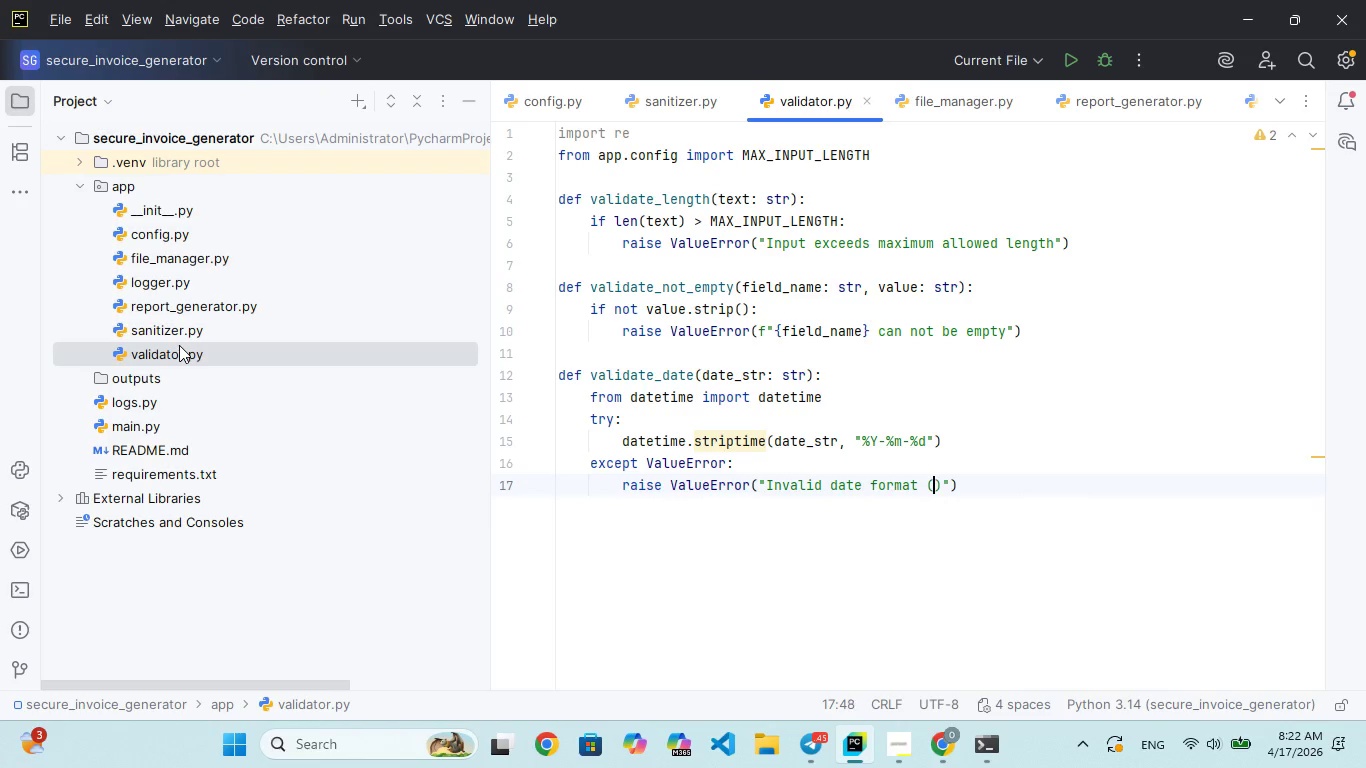 
hold_key(key=Enter, duration=0.31)
 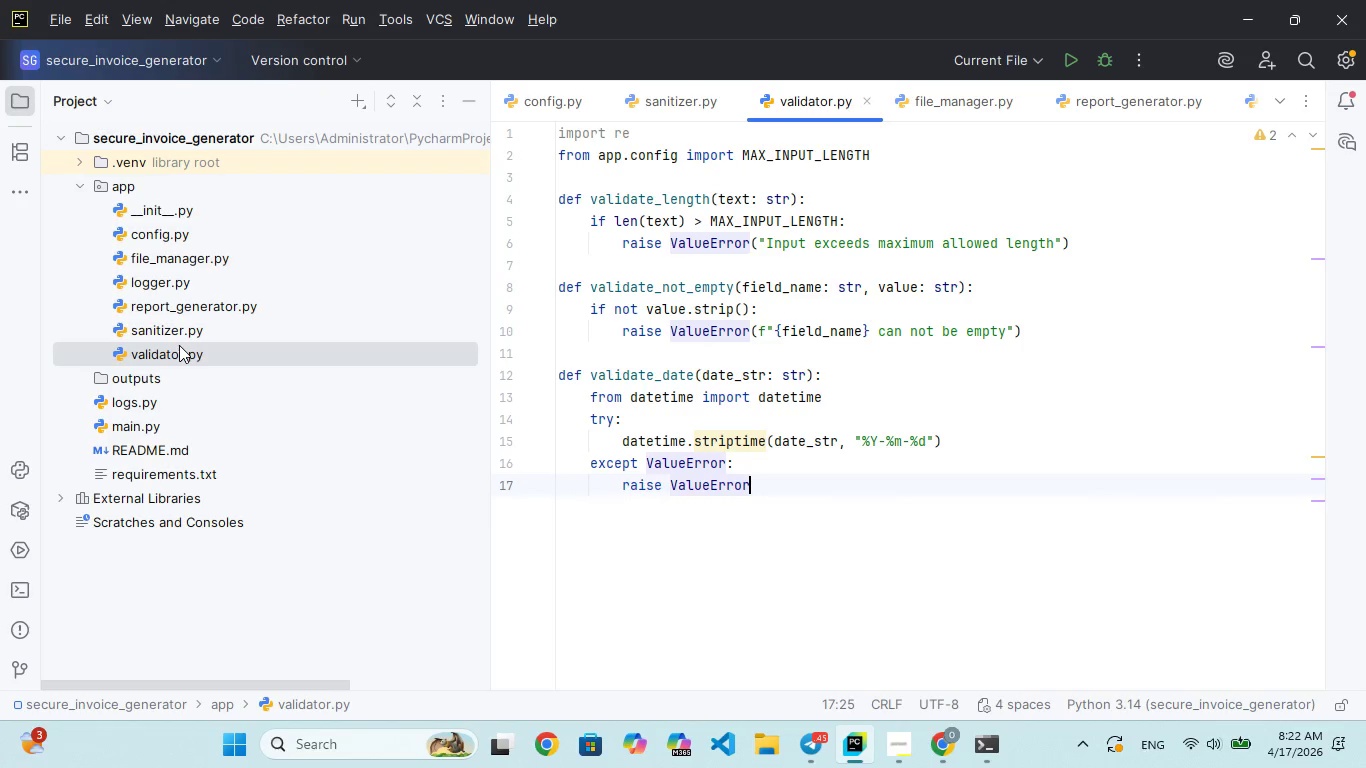 
key(ArrowLeft)
 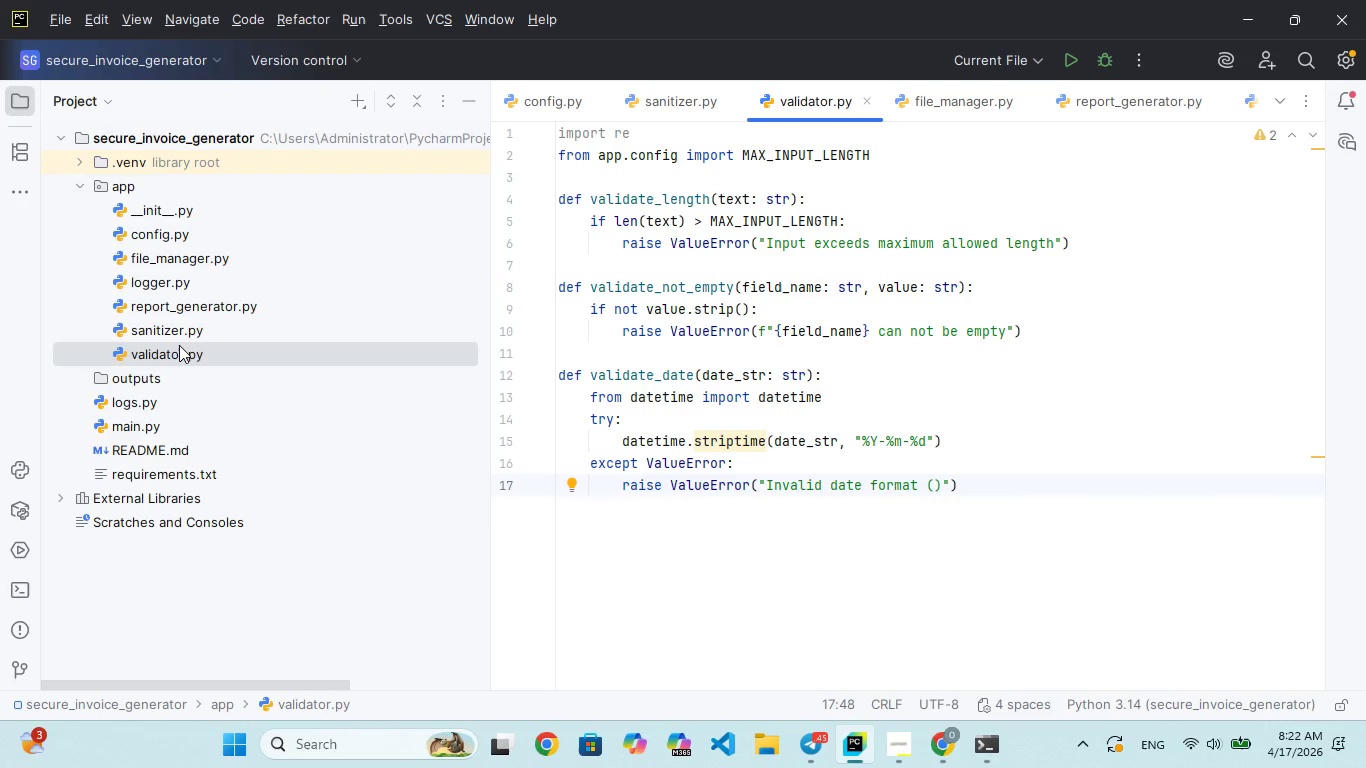 
type(yyy-yy)
key(Backspace)
key(Backspace)
type(mm-)
 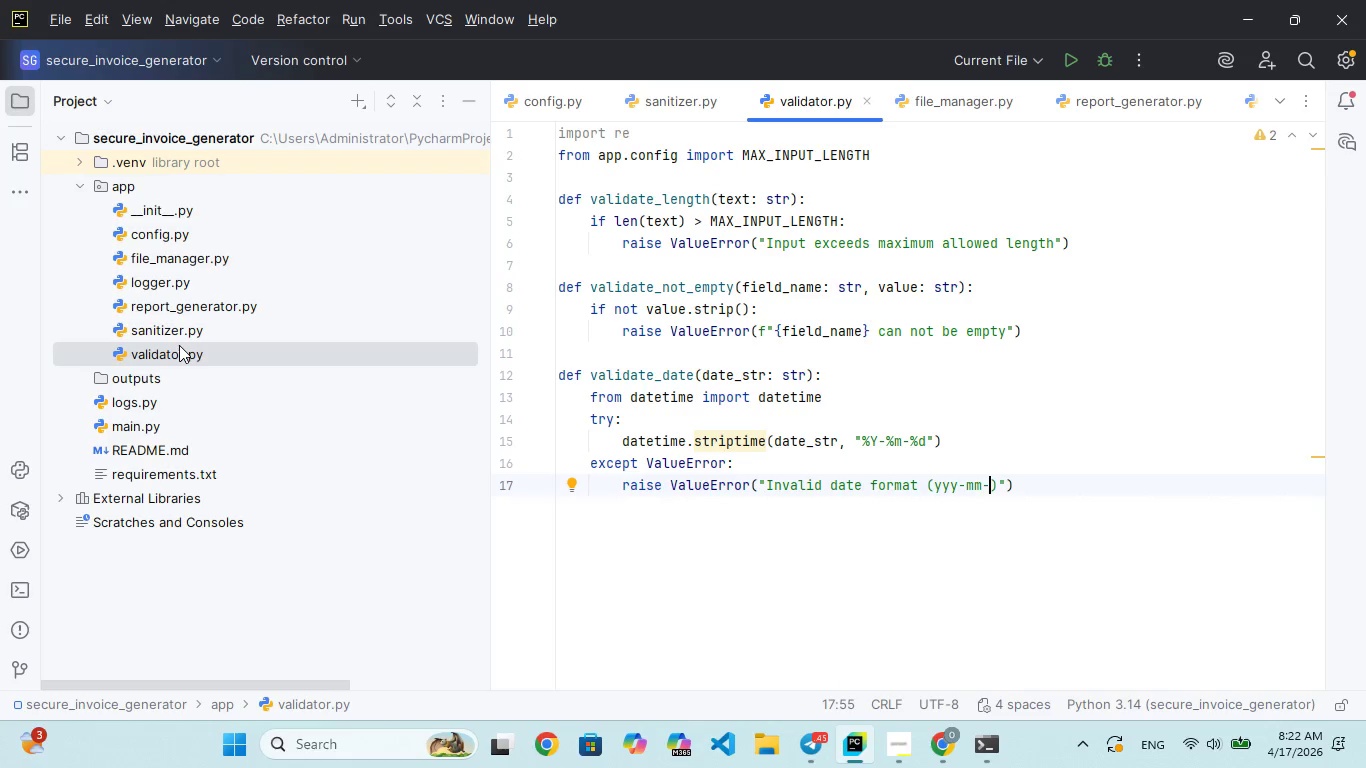 
type(d)
key(Backspace)
key(Backspace)
key(Backspace)
key(Backspace)
key(Backspace)
type(-)
key(Backspace)
key(Backspace)
key(Backspace)
key(Backspace)
type(YYY-MM-DD)
 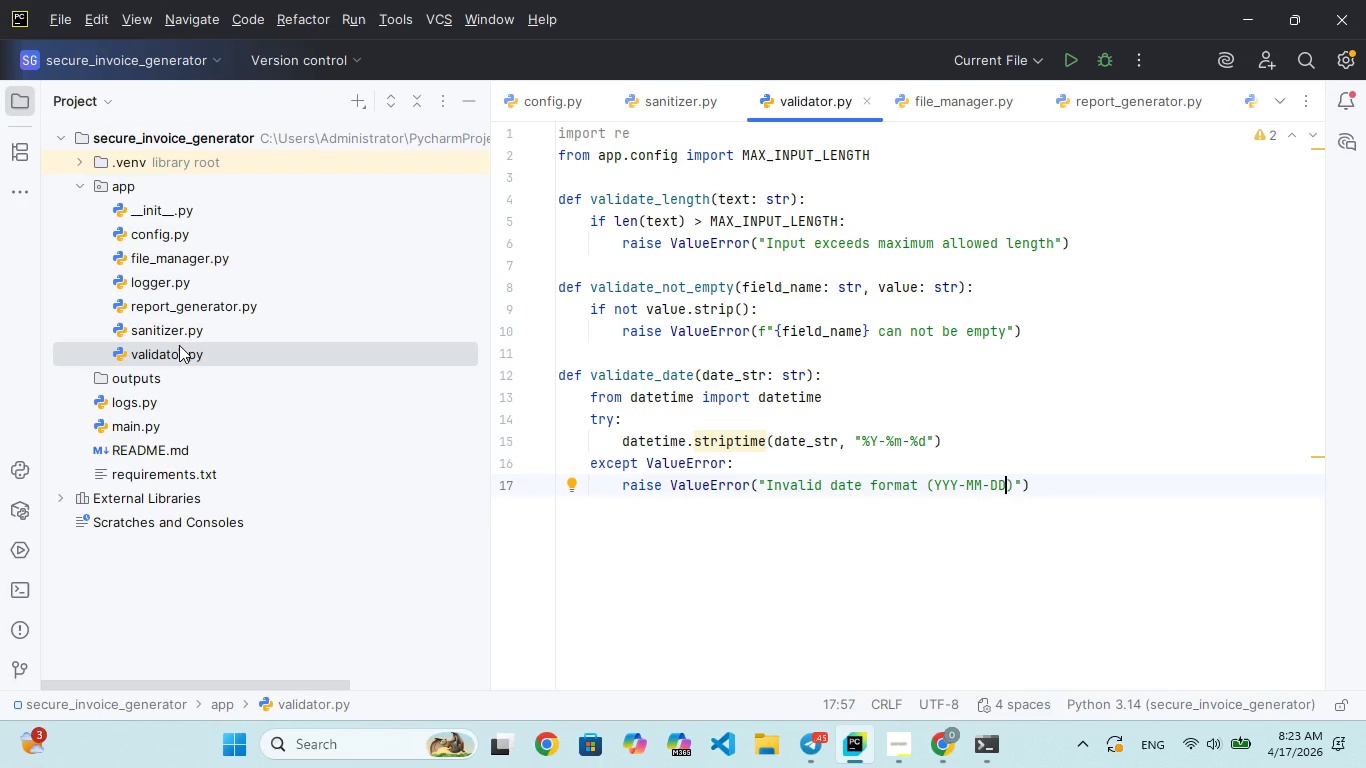 
type( requird)
 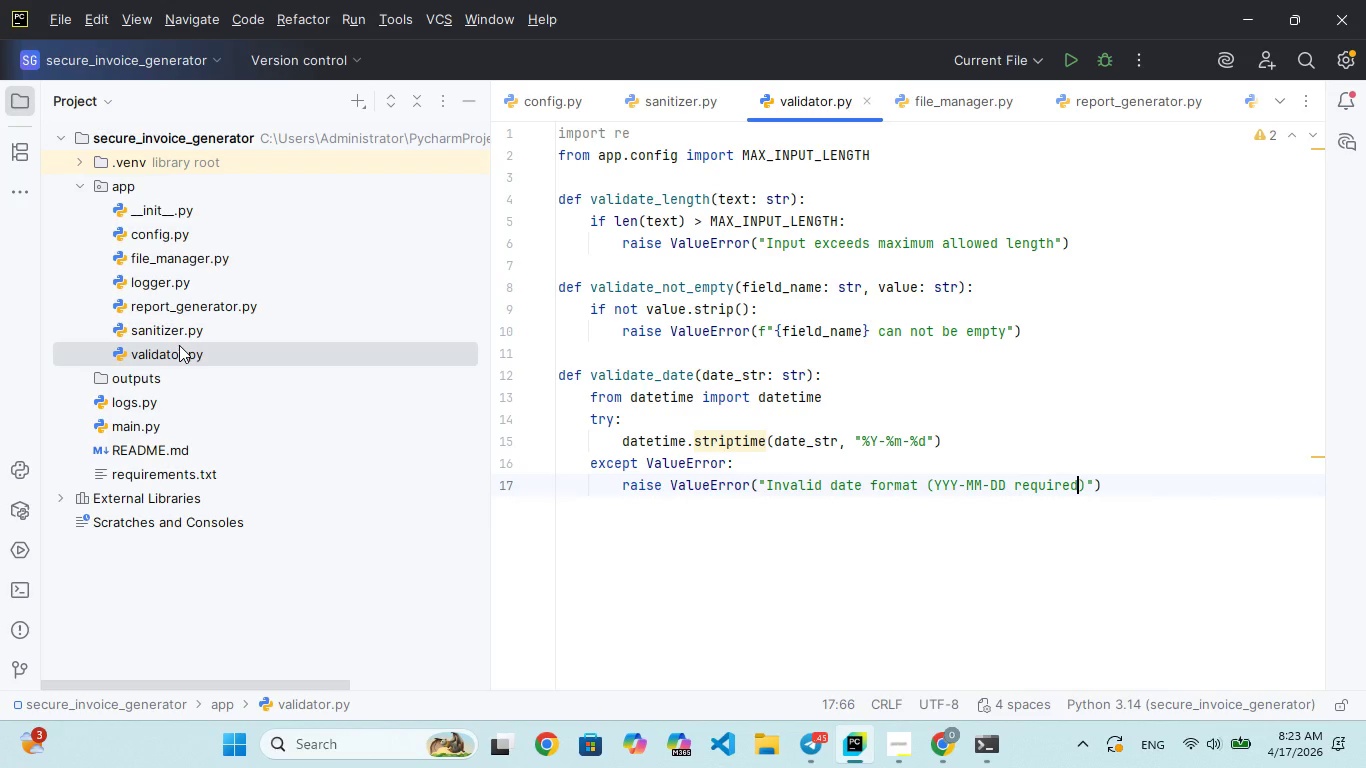 
hold_key(key=E, duration=0.41)
 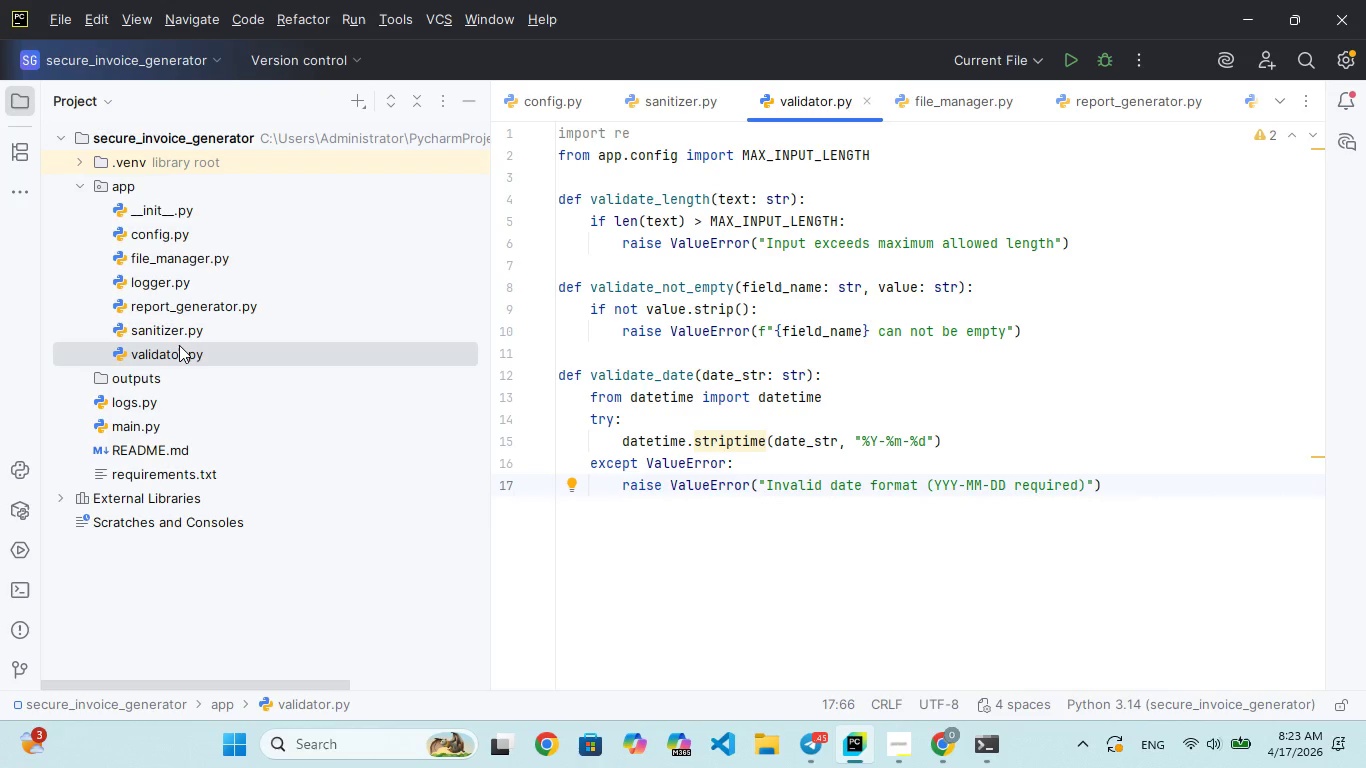 
key(ArrowRight)
 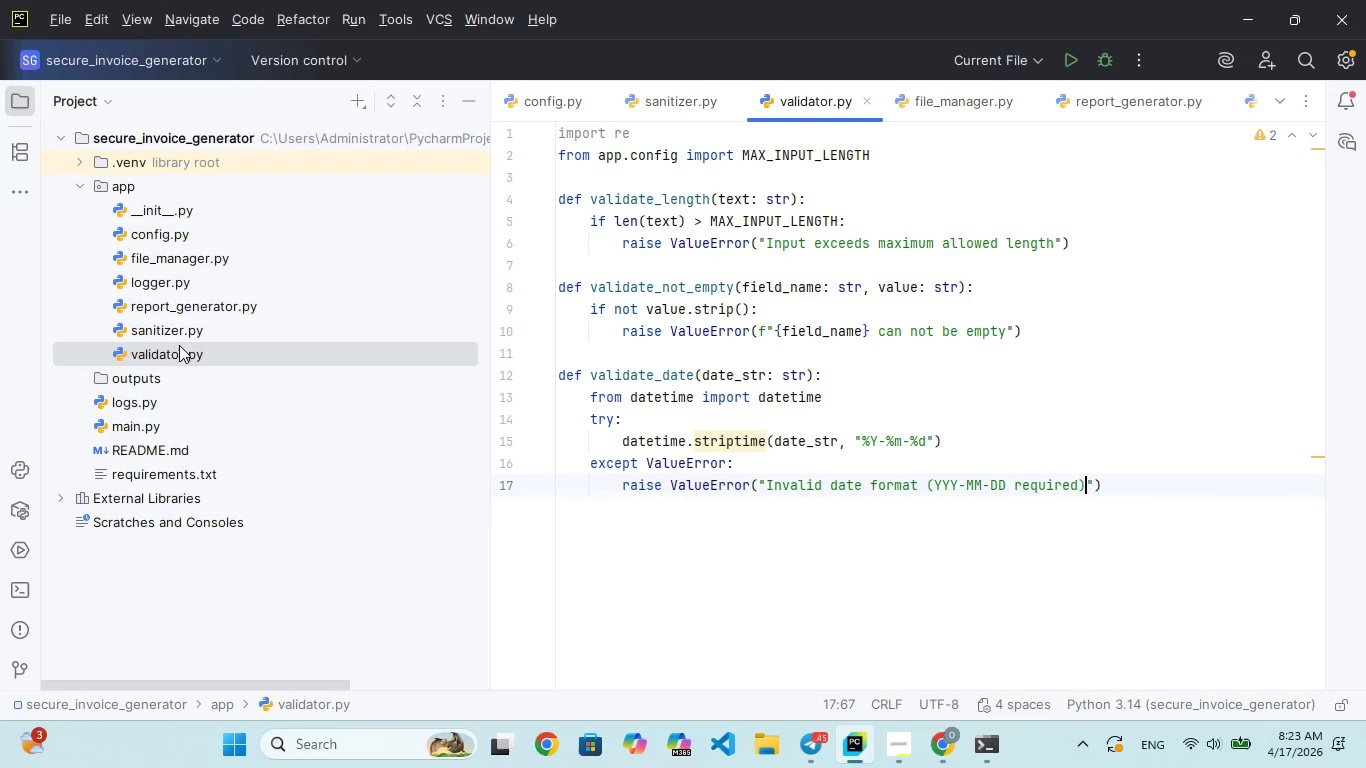 
key(ArrowRight)
 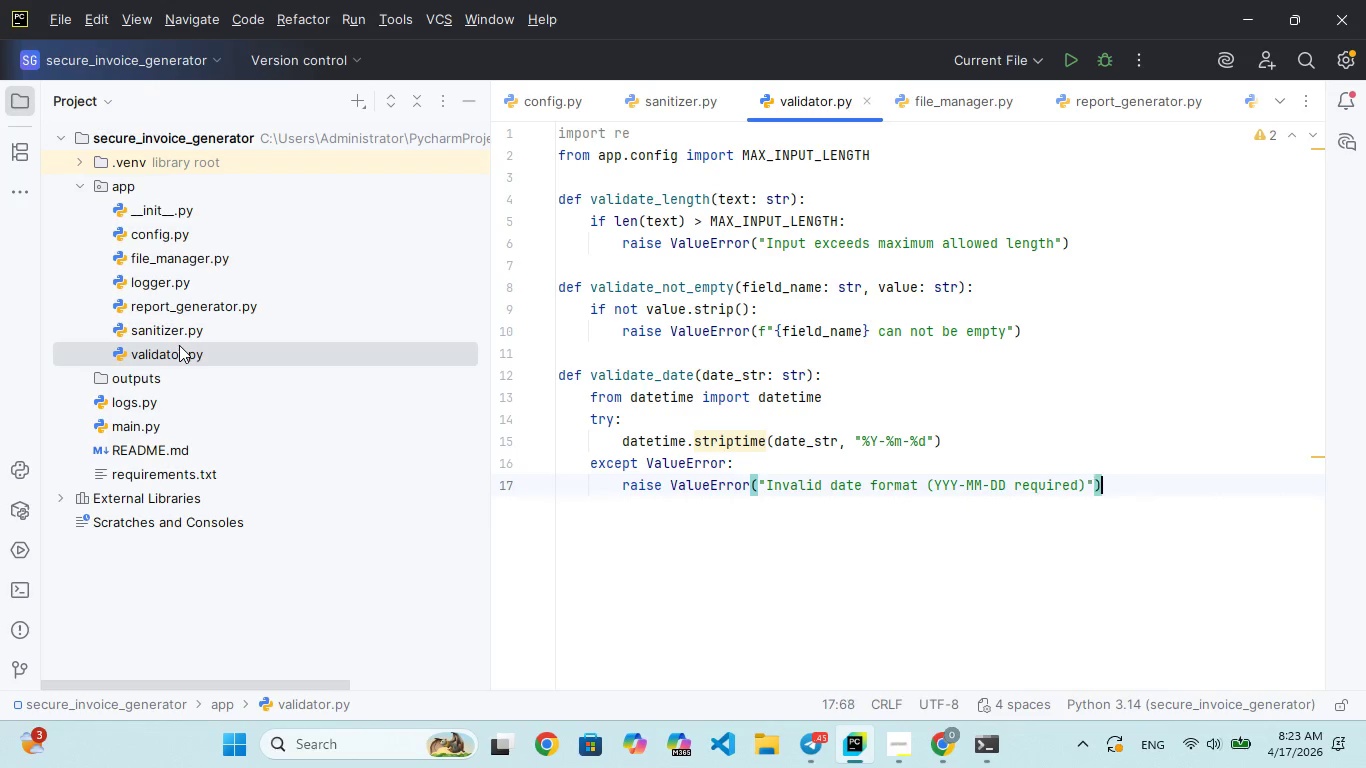 
key(ArrowRight)
 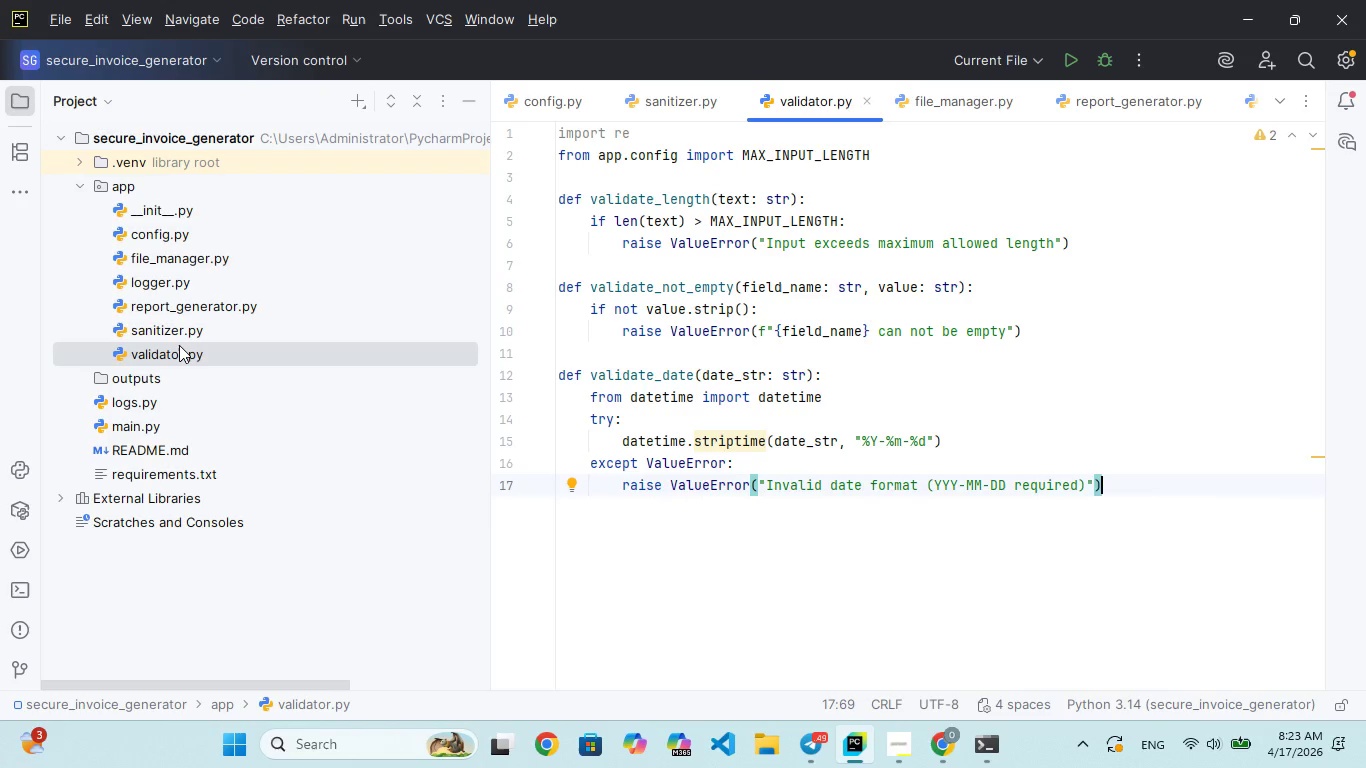 
key(ArrowDown)
 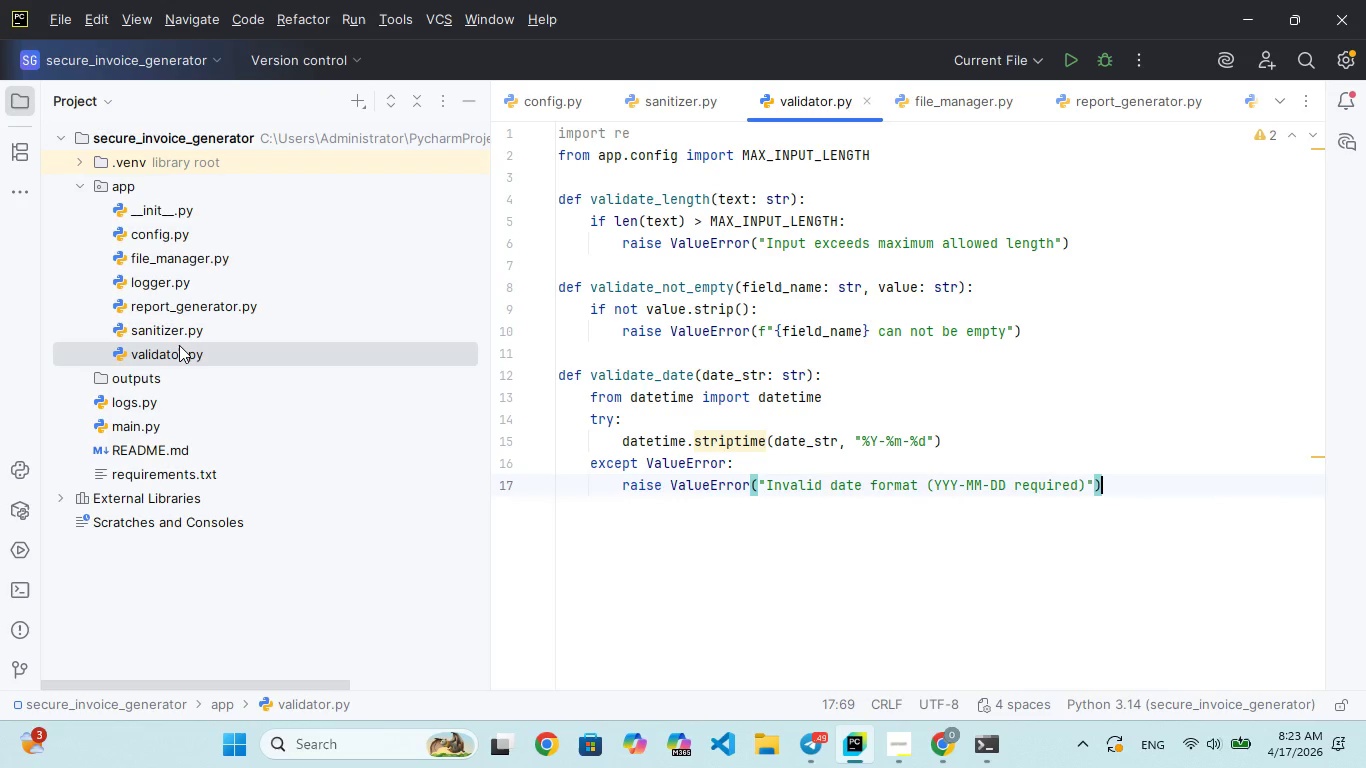 
key(Enter)
 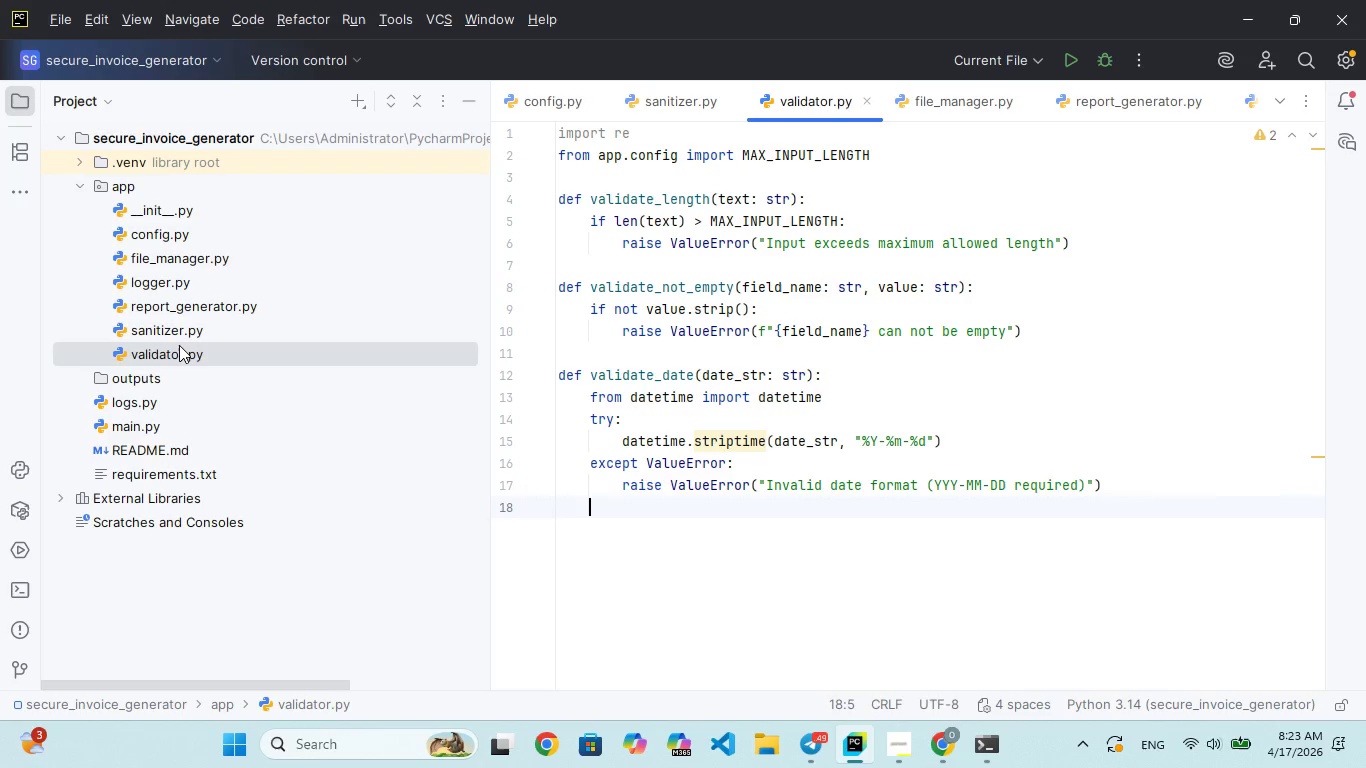 
scroll: coordinate [329, 357], scroll_direction: up, amount: 33.0
 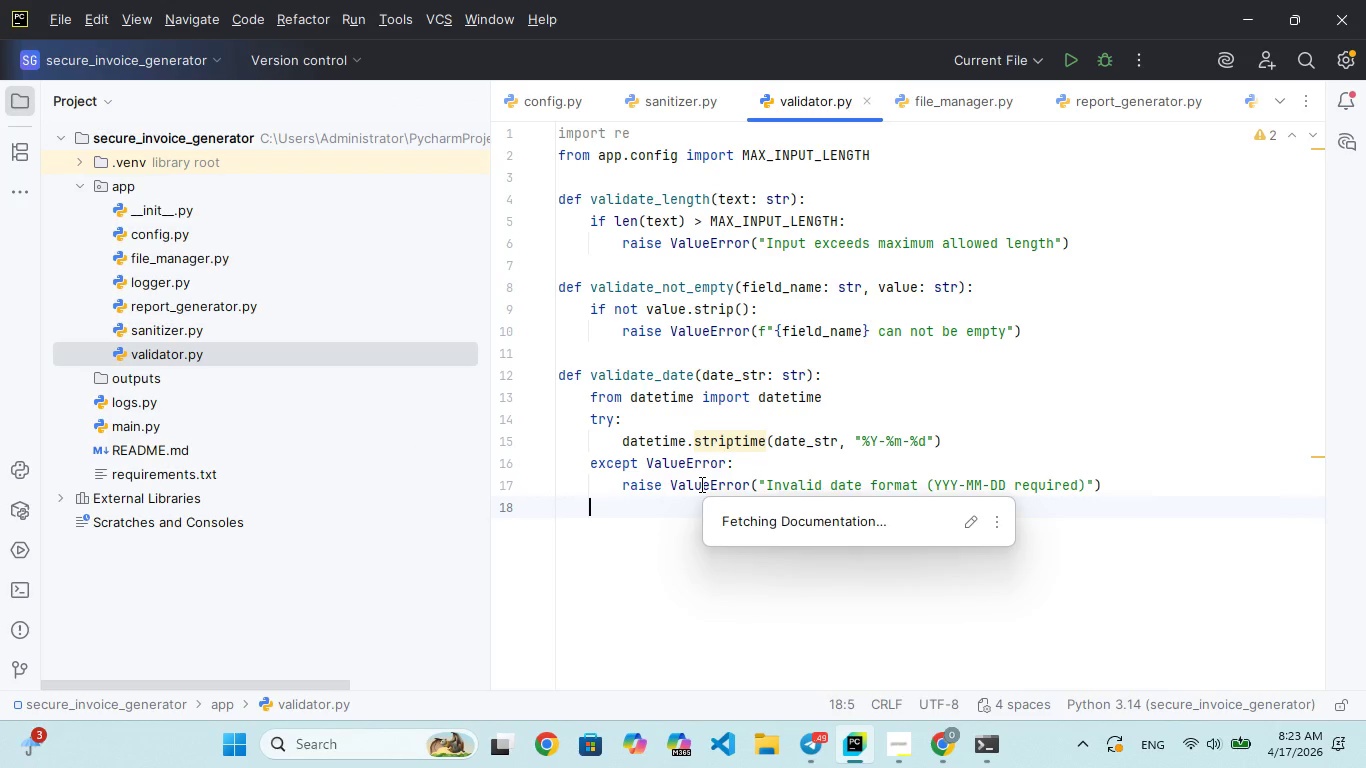 
wait(8.65)
 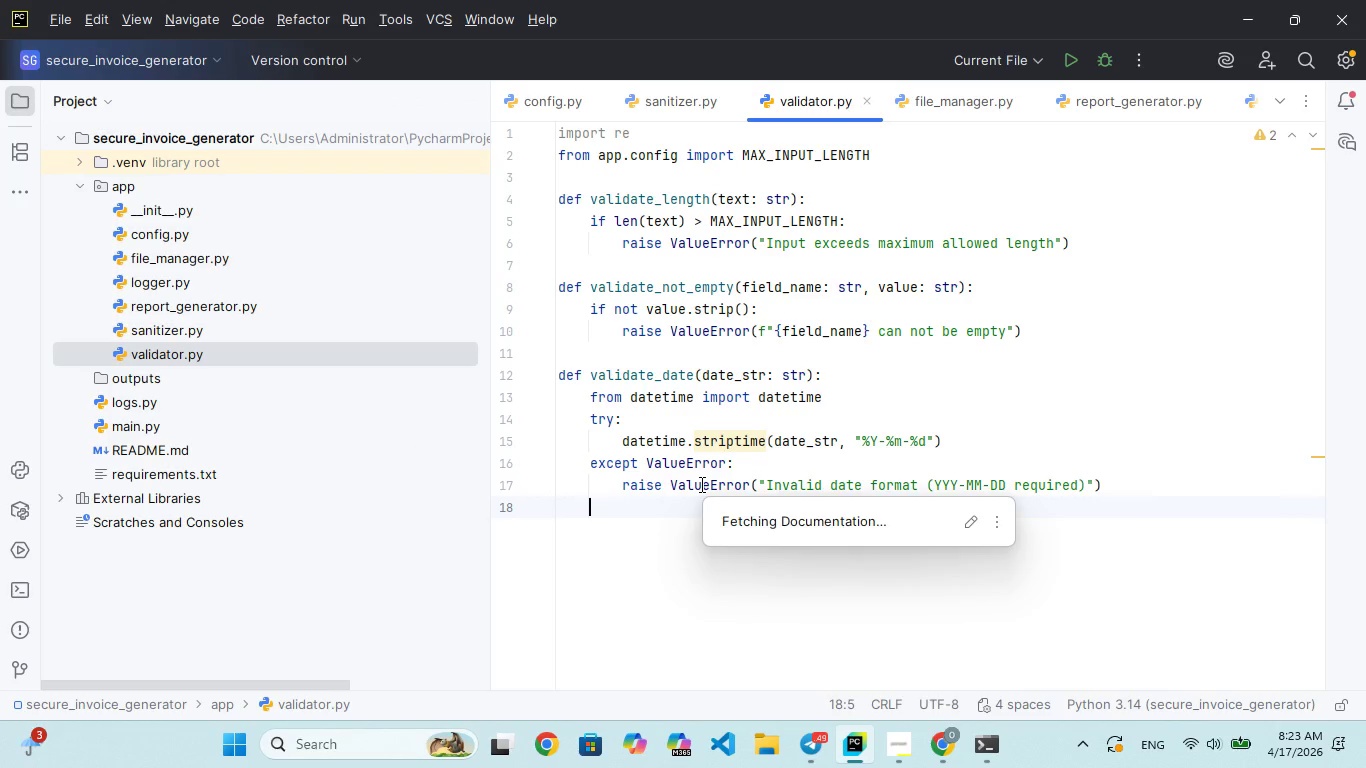 
scroll: coordinate [878, 454], scroll_direction: up, amount: 55.0
 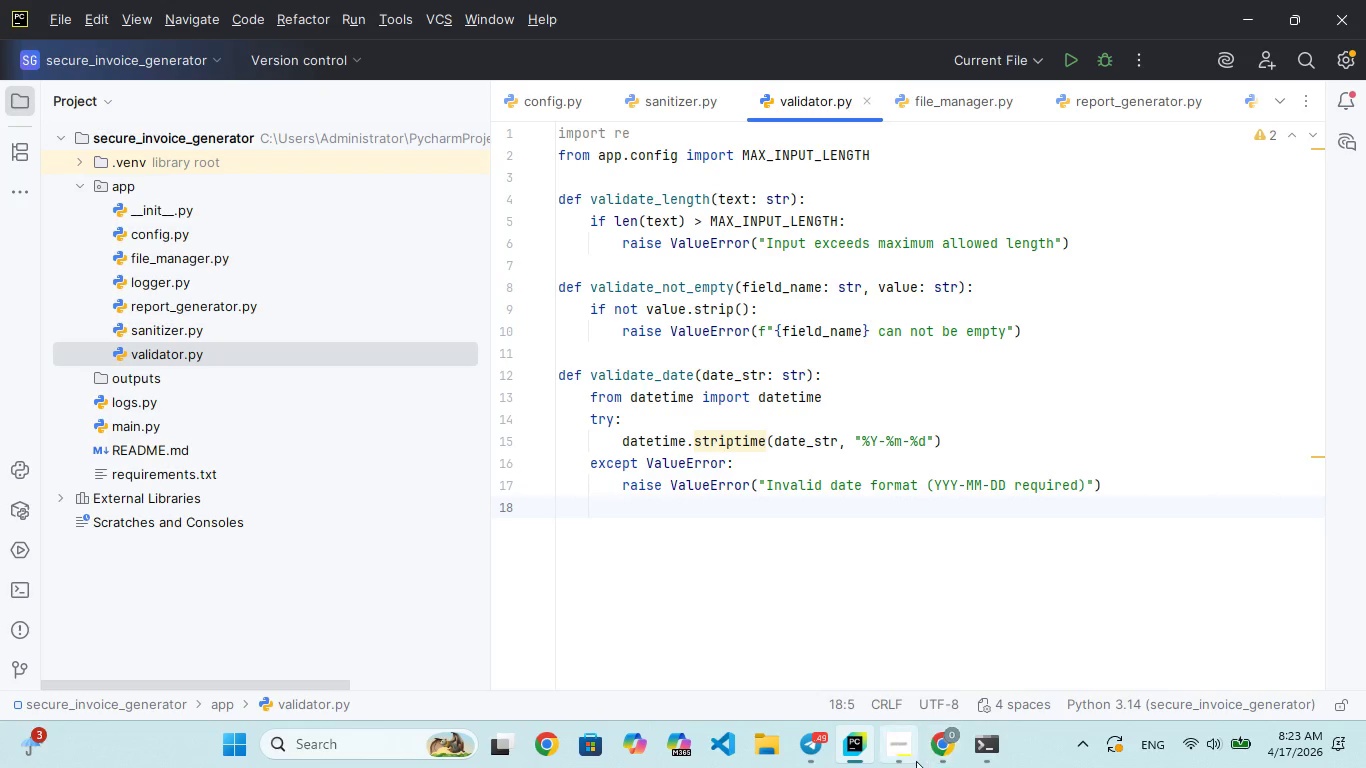 
left_click([915, 761])